 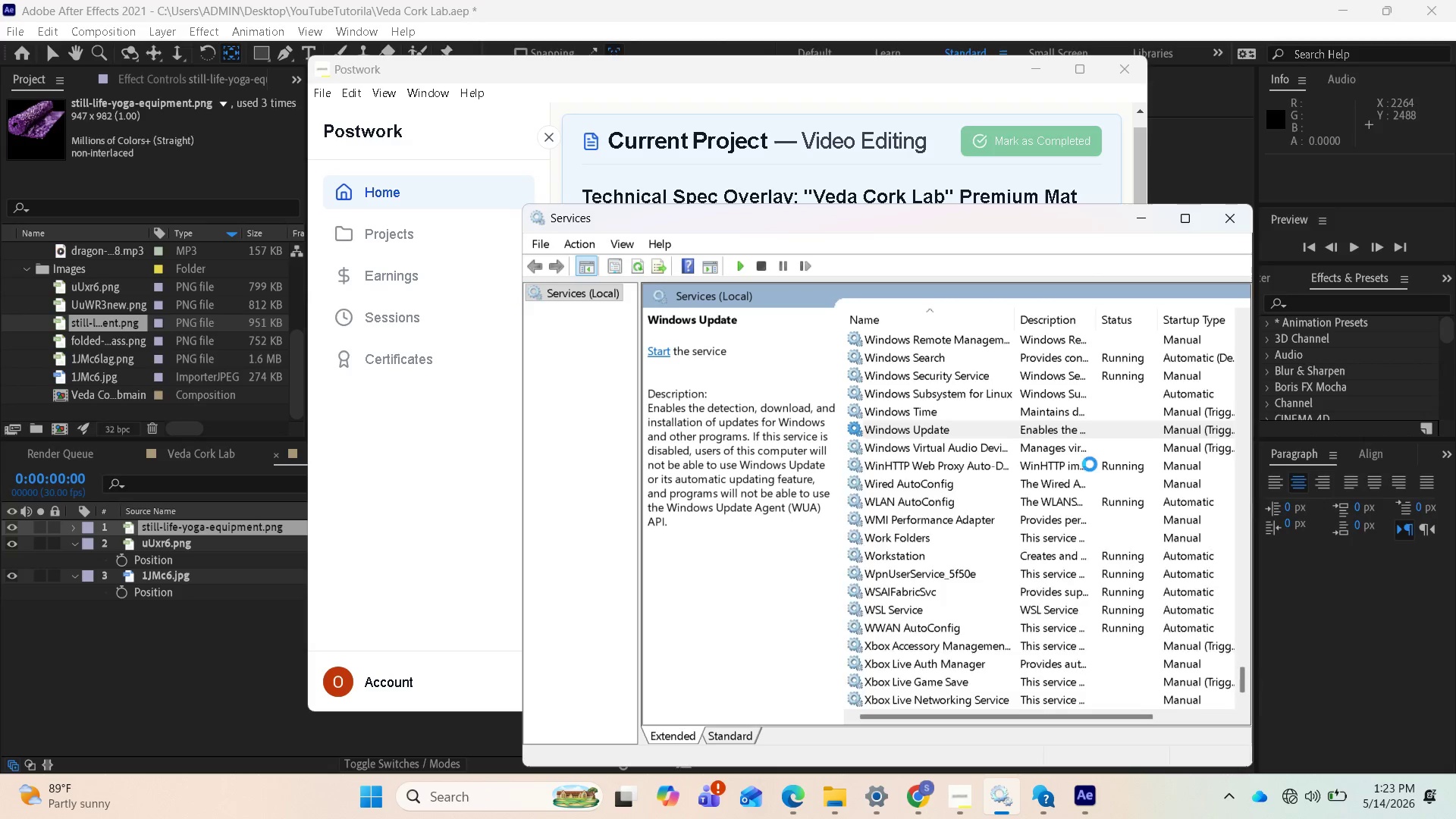 
left_click([1289, 800])
 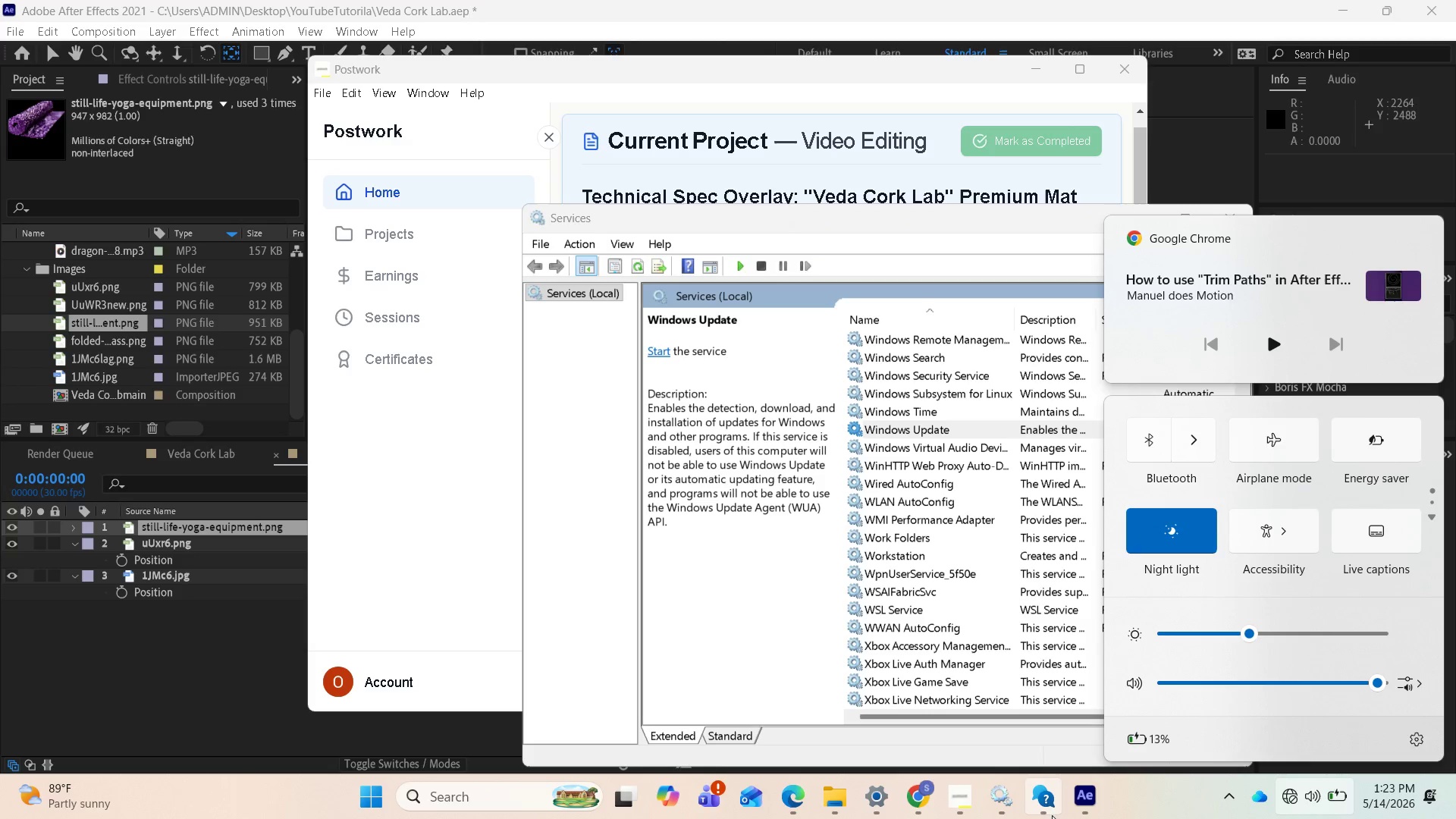 
left_click([1052, 799])
 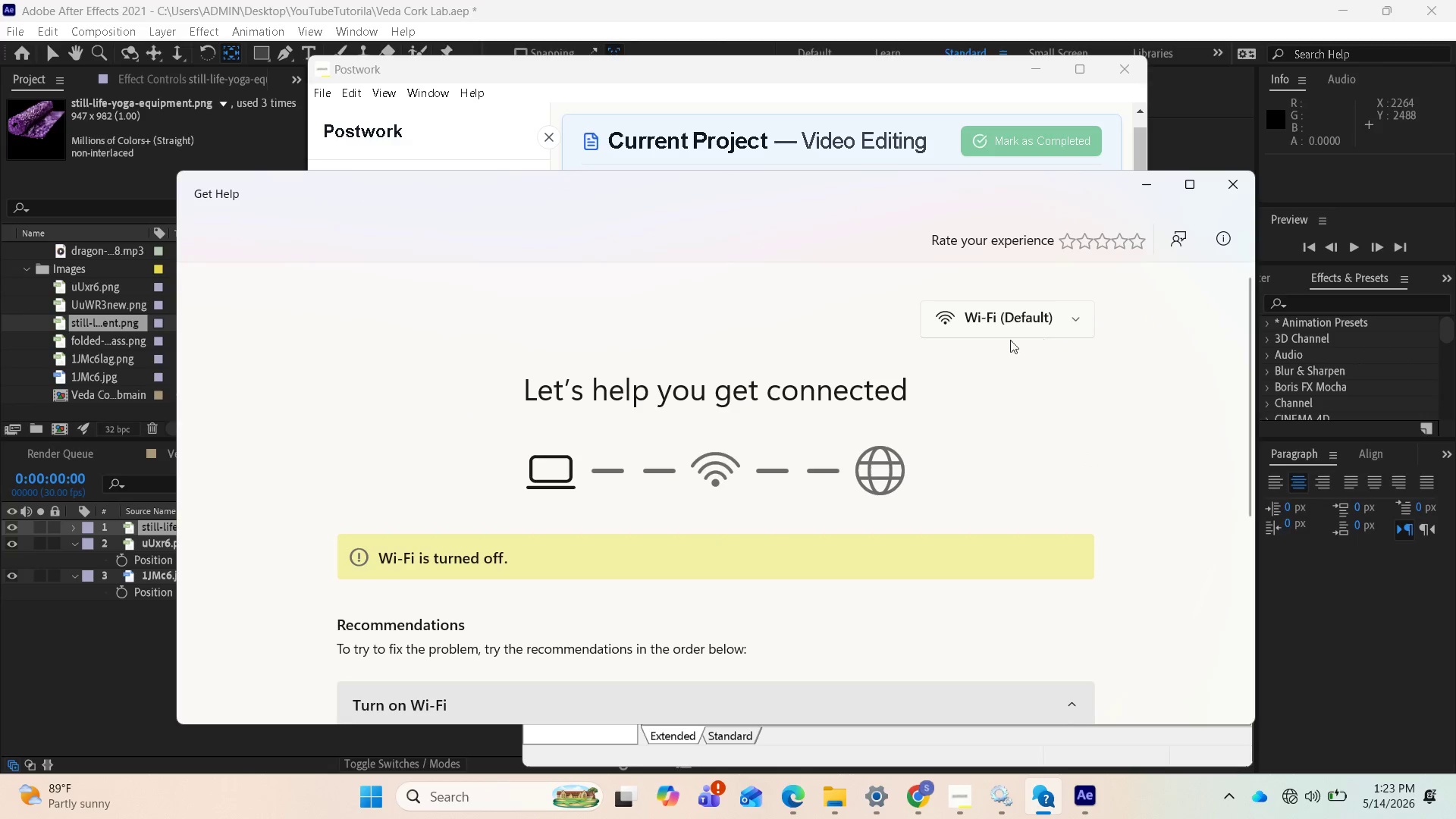 
scroll: coordinate [880, 500], scroll_direction: down, amount: 9.0
 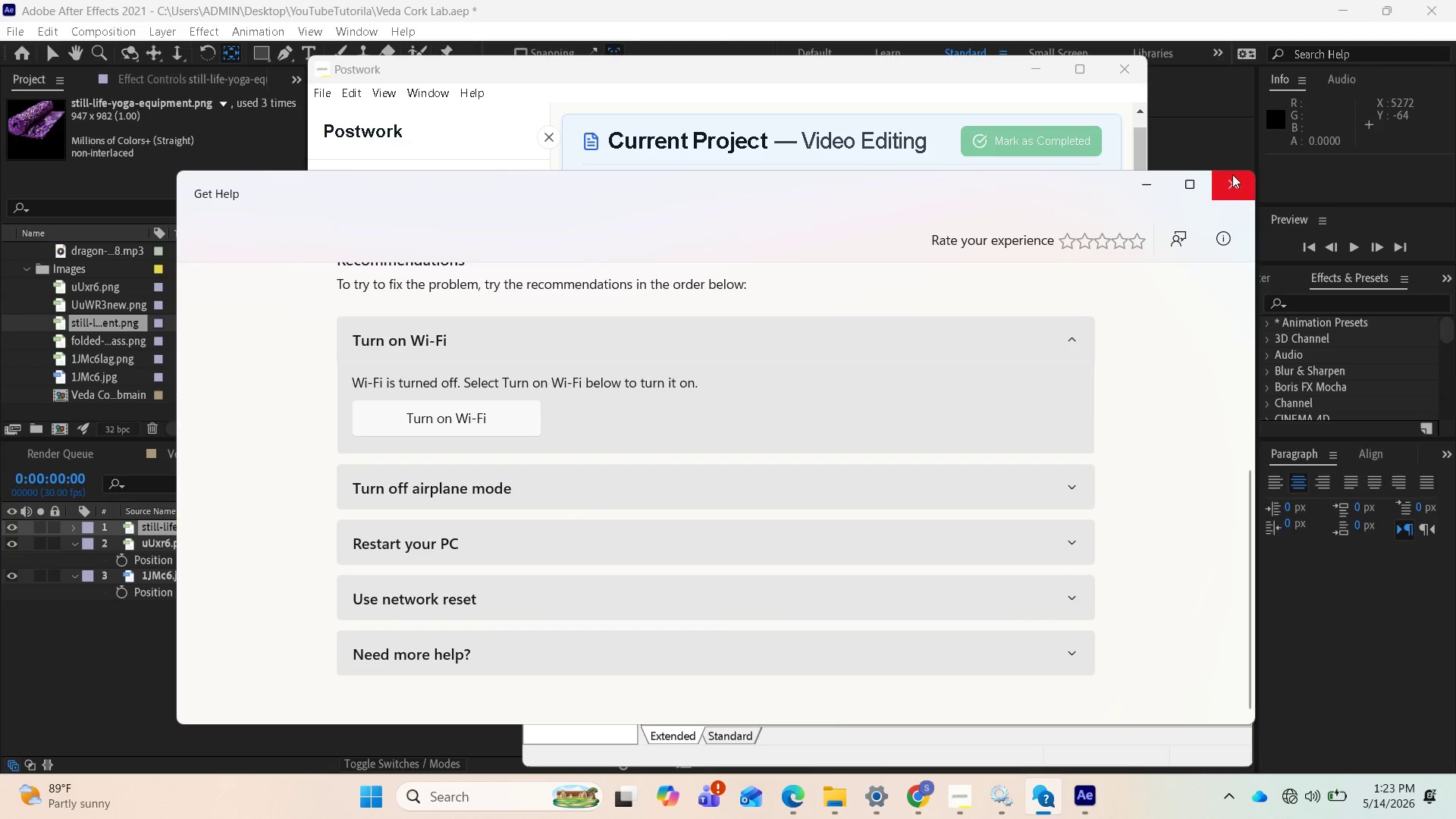 
left_click([1232, 177])
 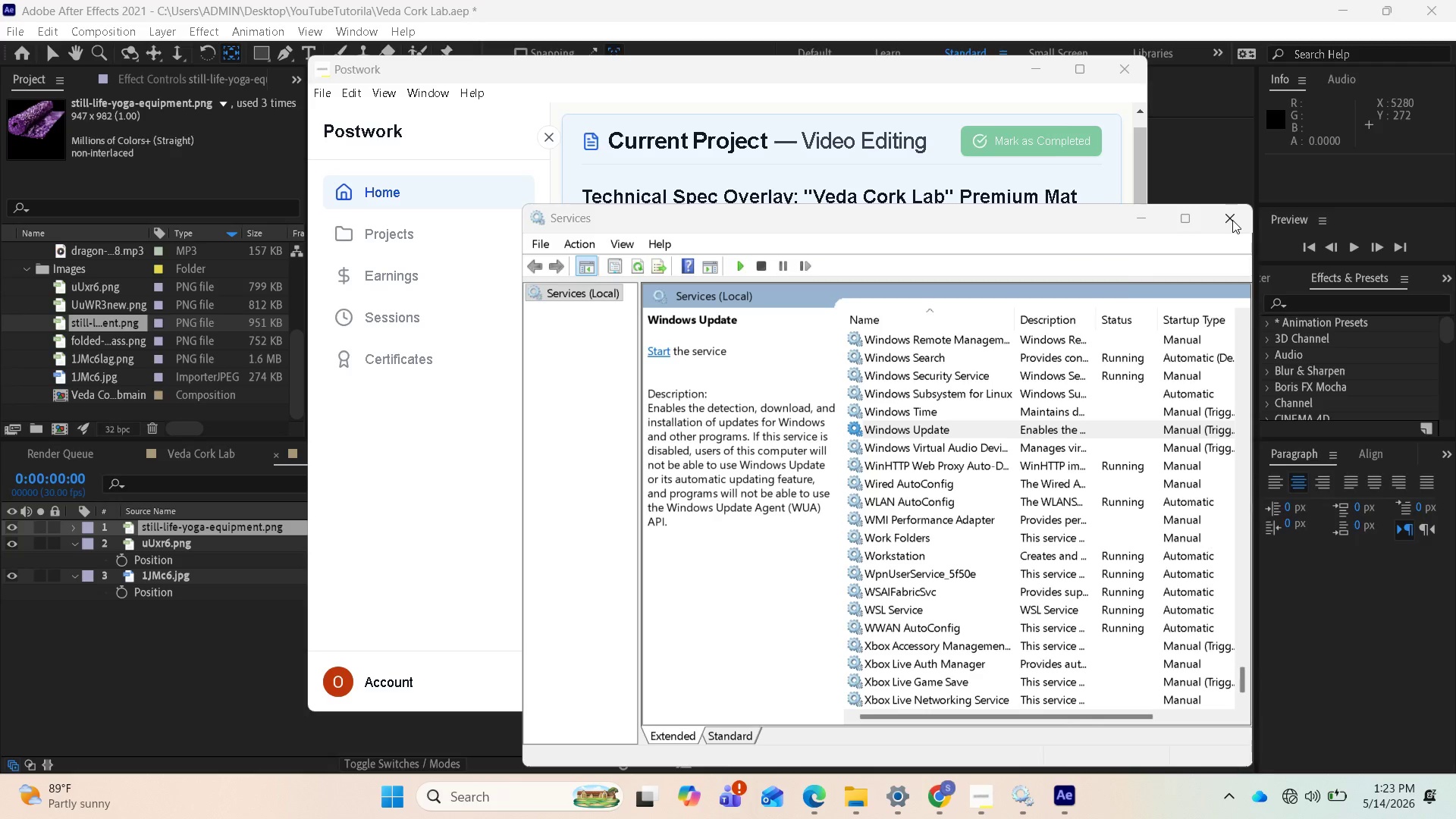 
wait(5.2)
 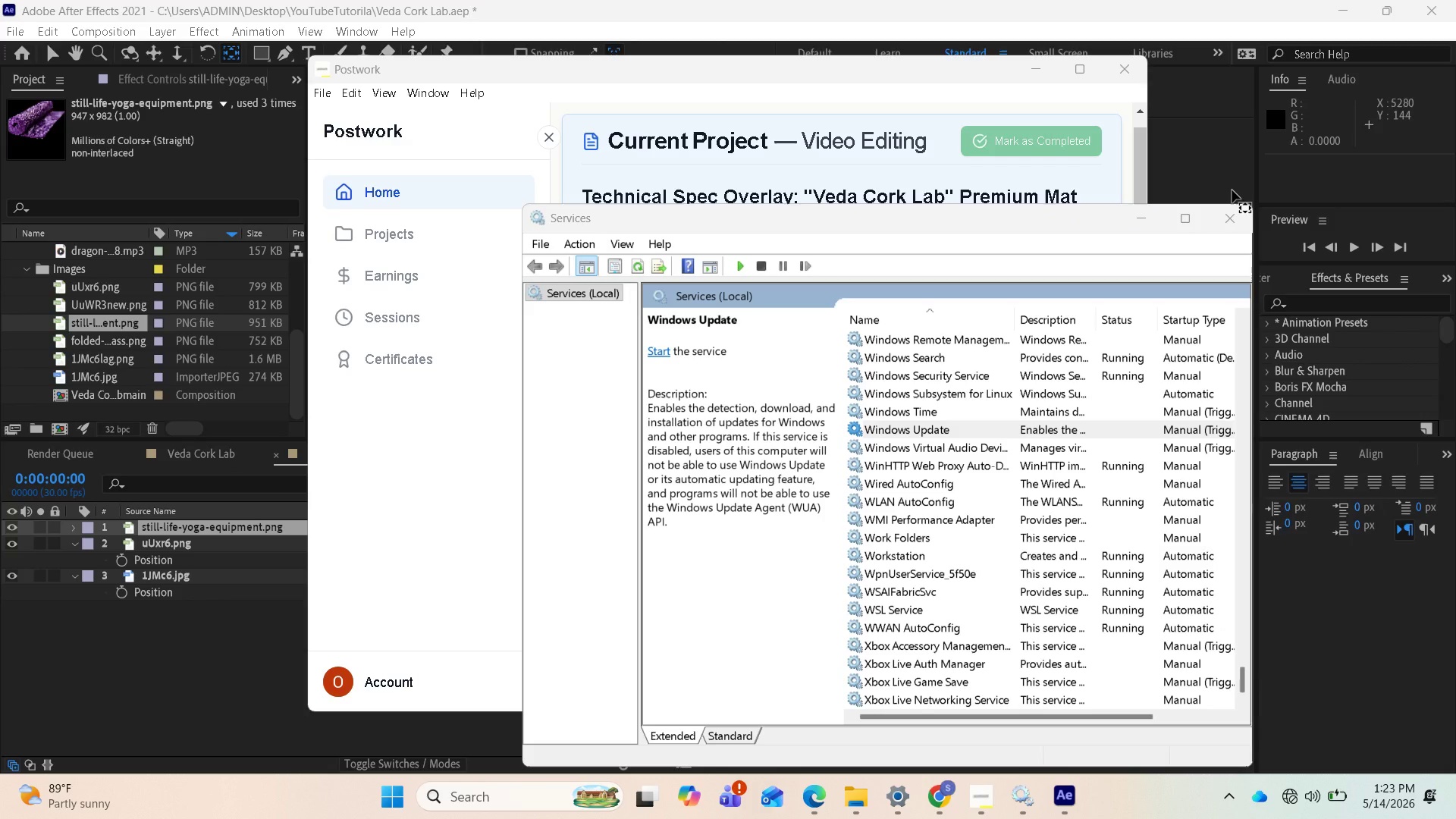 
left_click([1417, 739])
 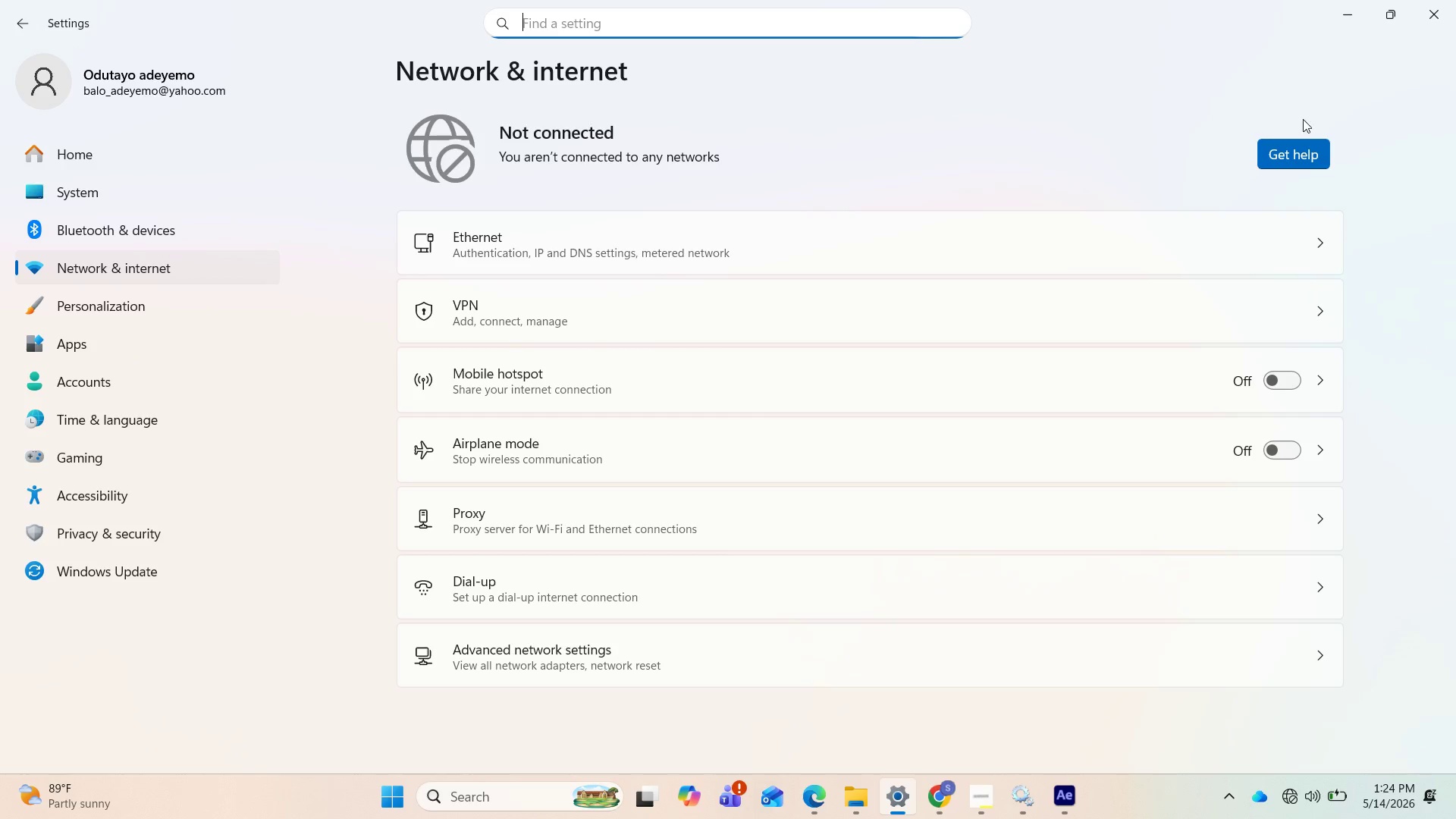 
left_click([1286, 157])
 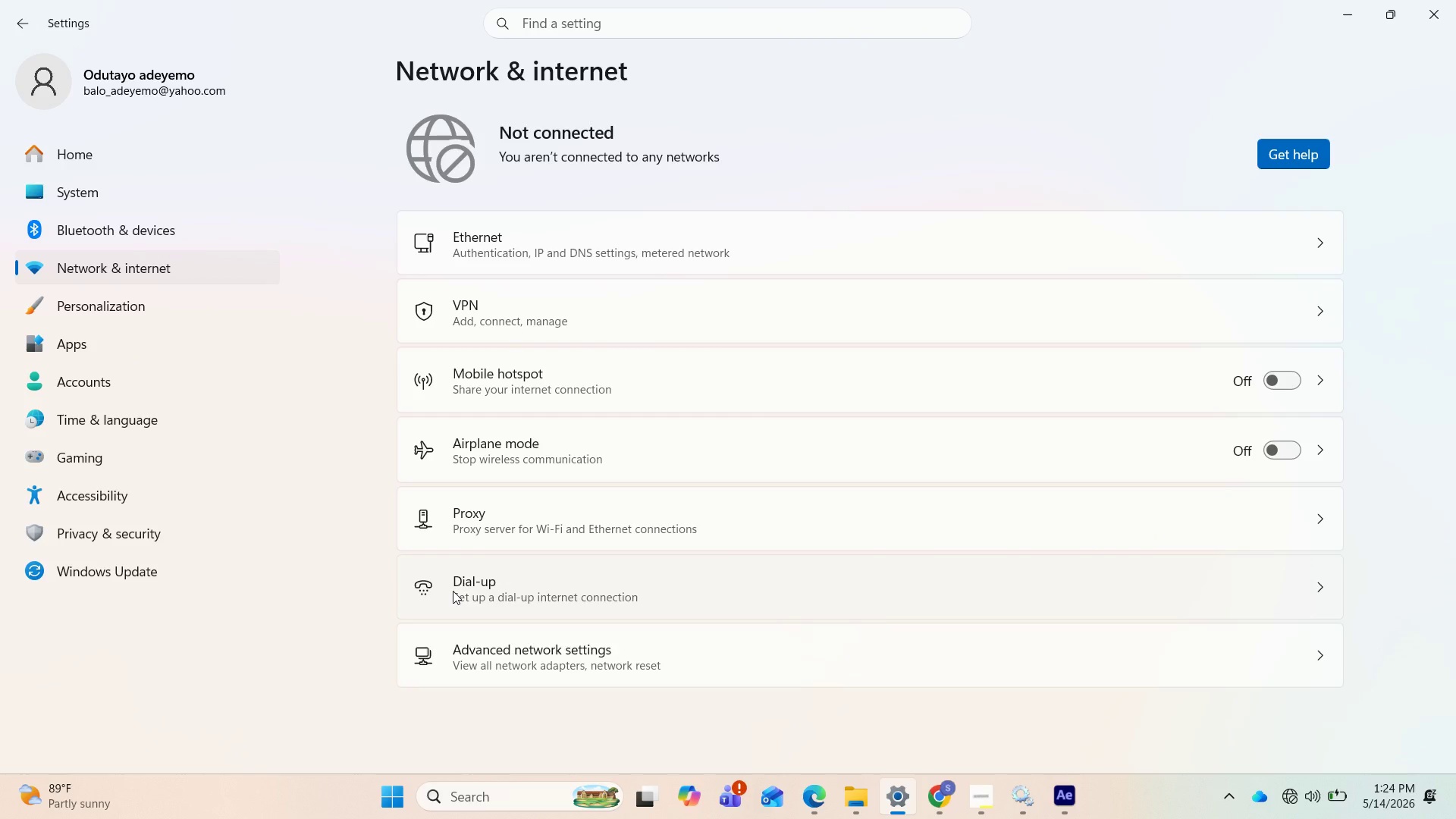 
wait(5.23)
 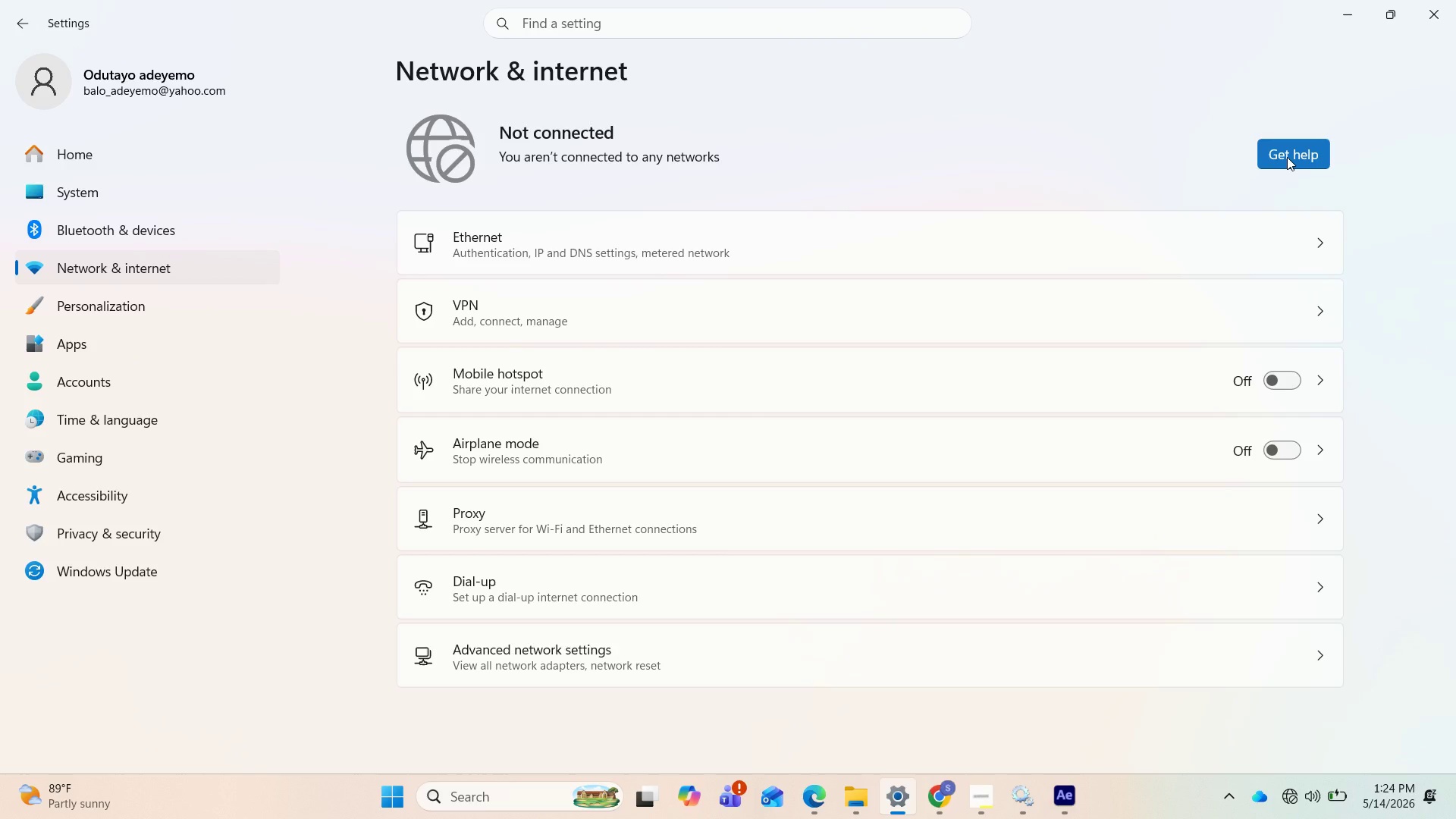 
scroll: coordinate [554, 475], scroll_direction: down, amount: 4.0
 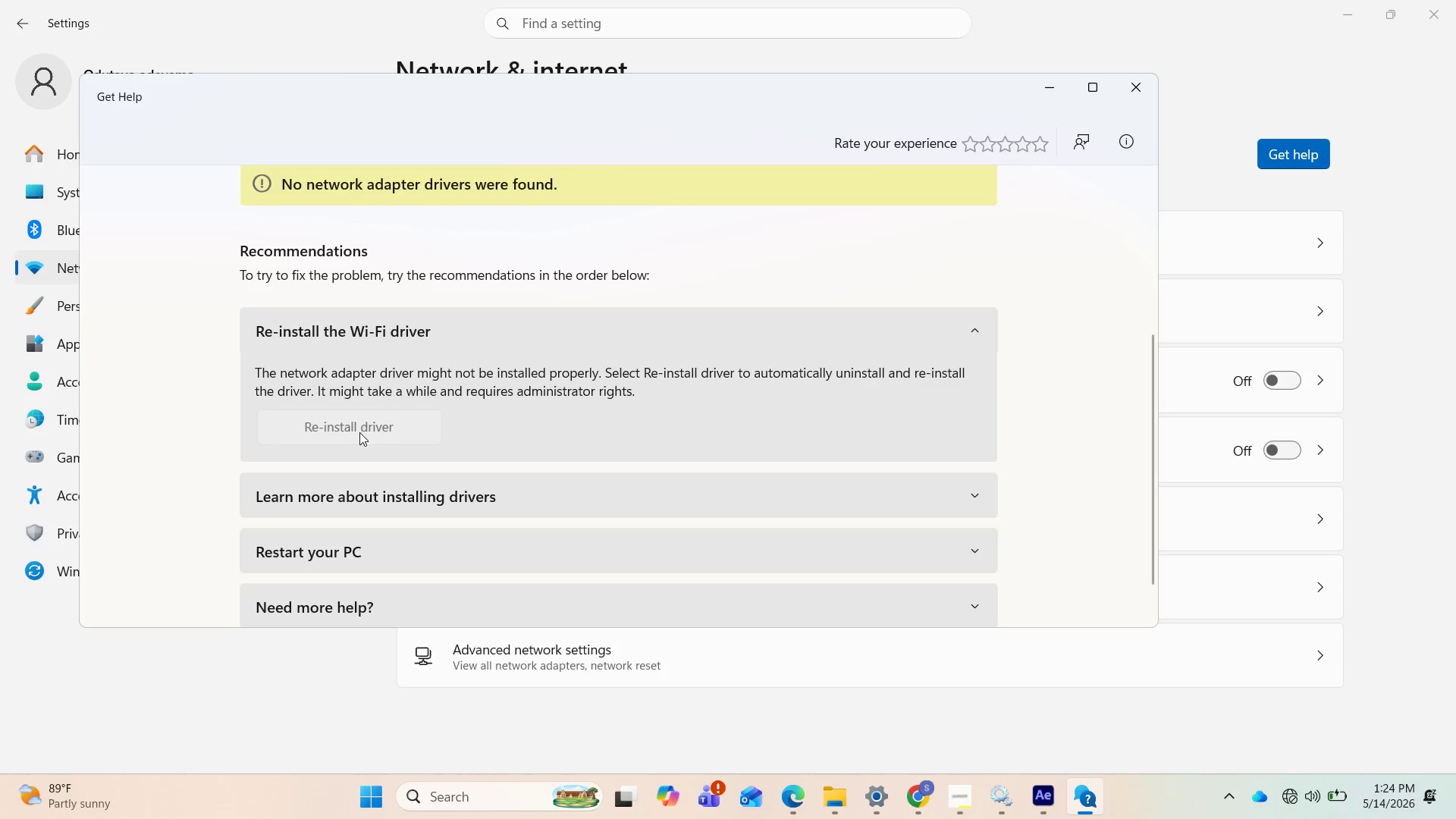 
left_click([359, 432])
 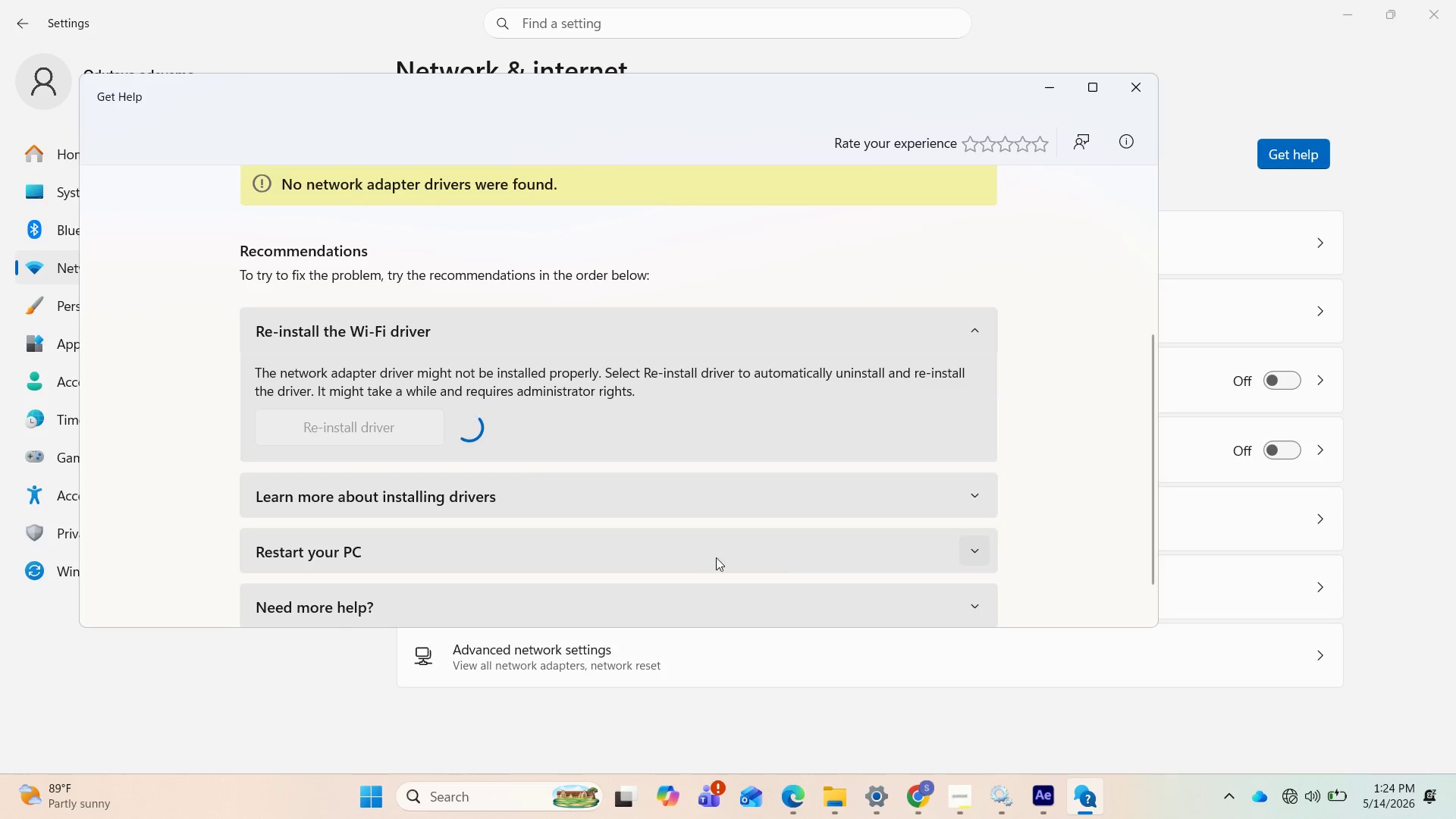 
wait(6.64)
 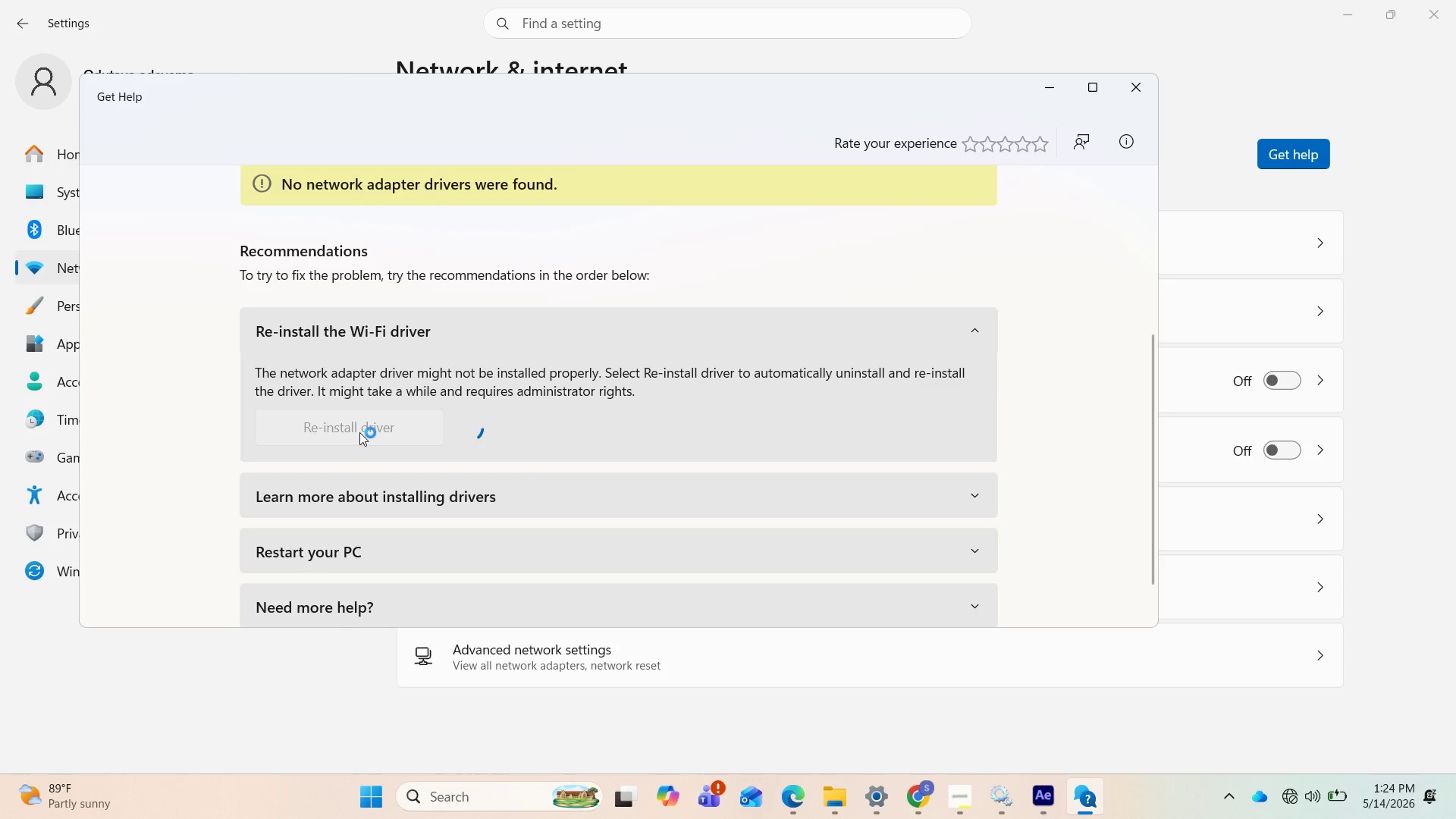 
mouse_move([1006, 754])
 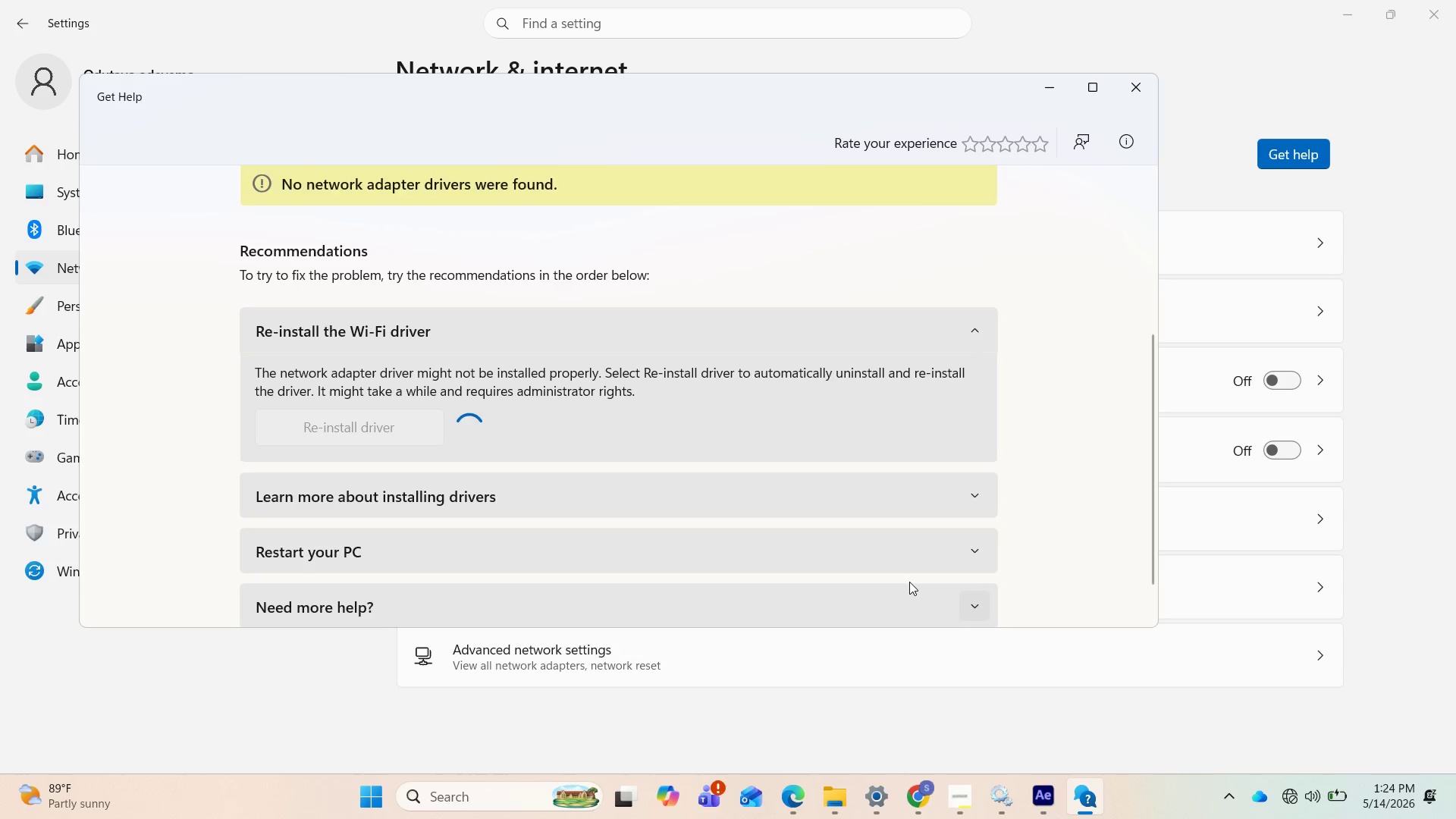 
wait(9.39)
 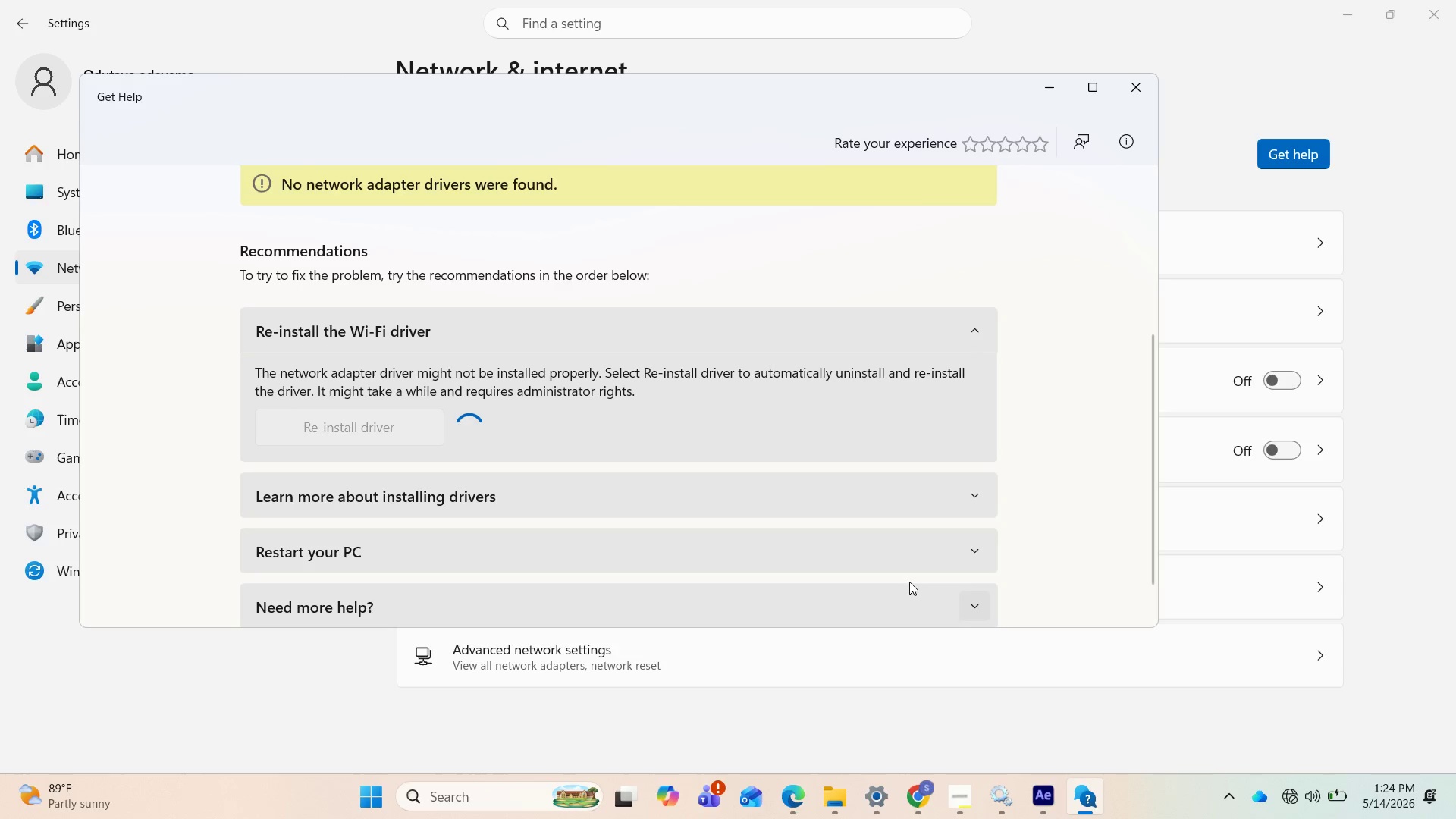 
left_click_drag(start_coordinate=[695, 105], to_coordinate=[889, 265])
 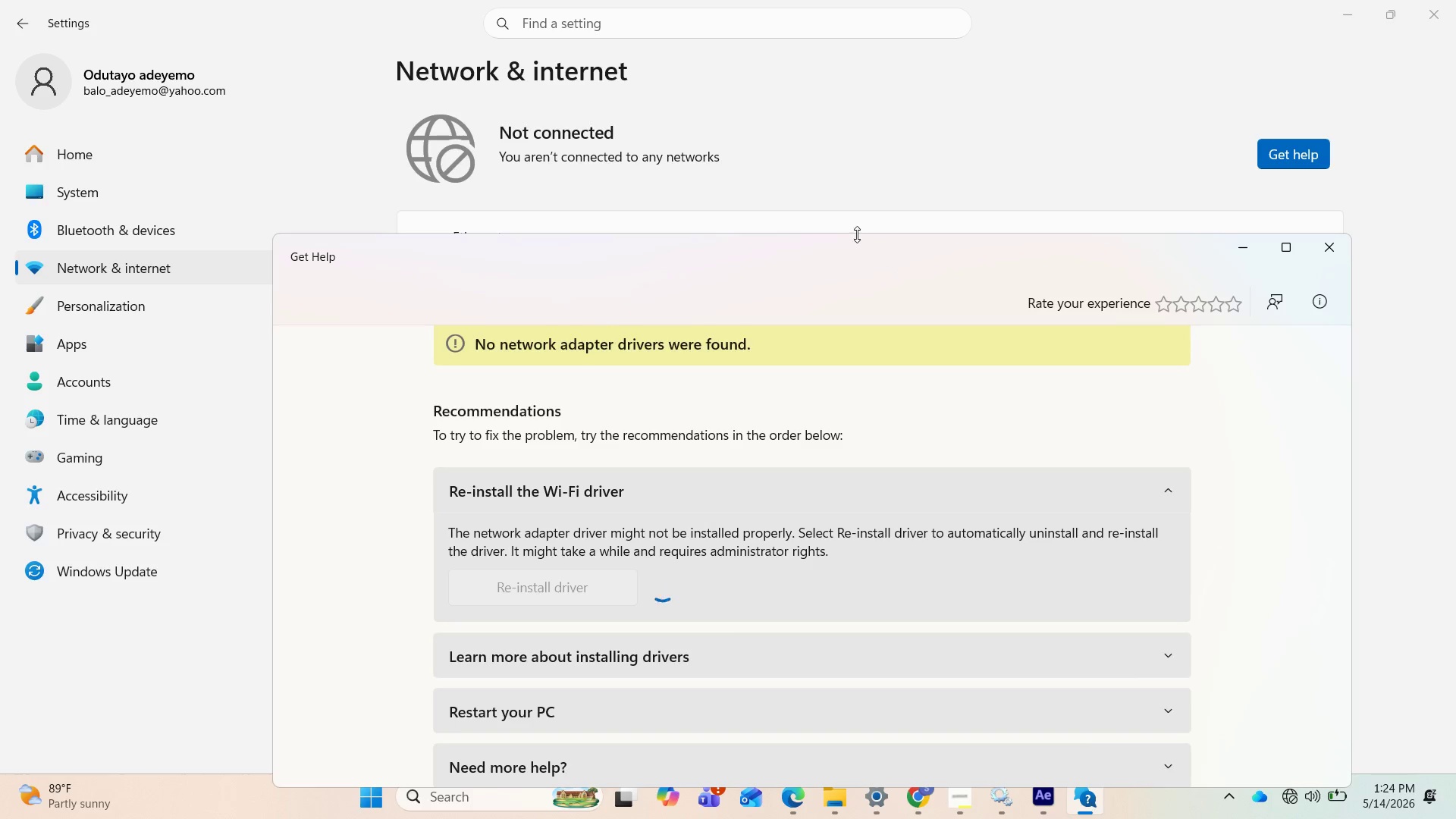 
left_click_drag(start_coordinate=[843, 252], to_coordinate=[825, 212])
 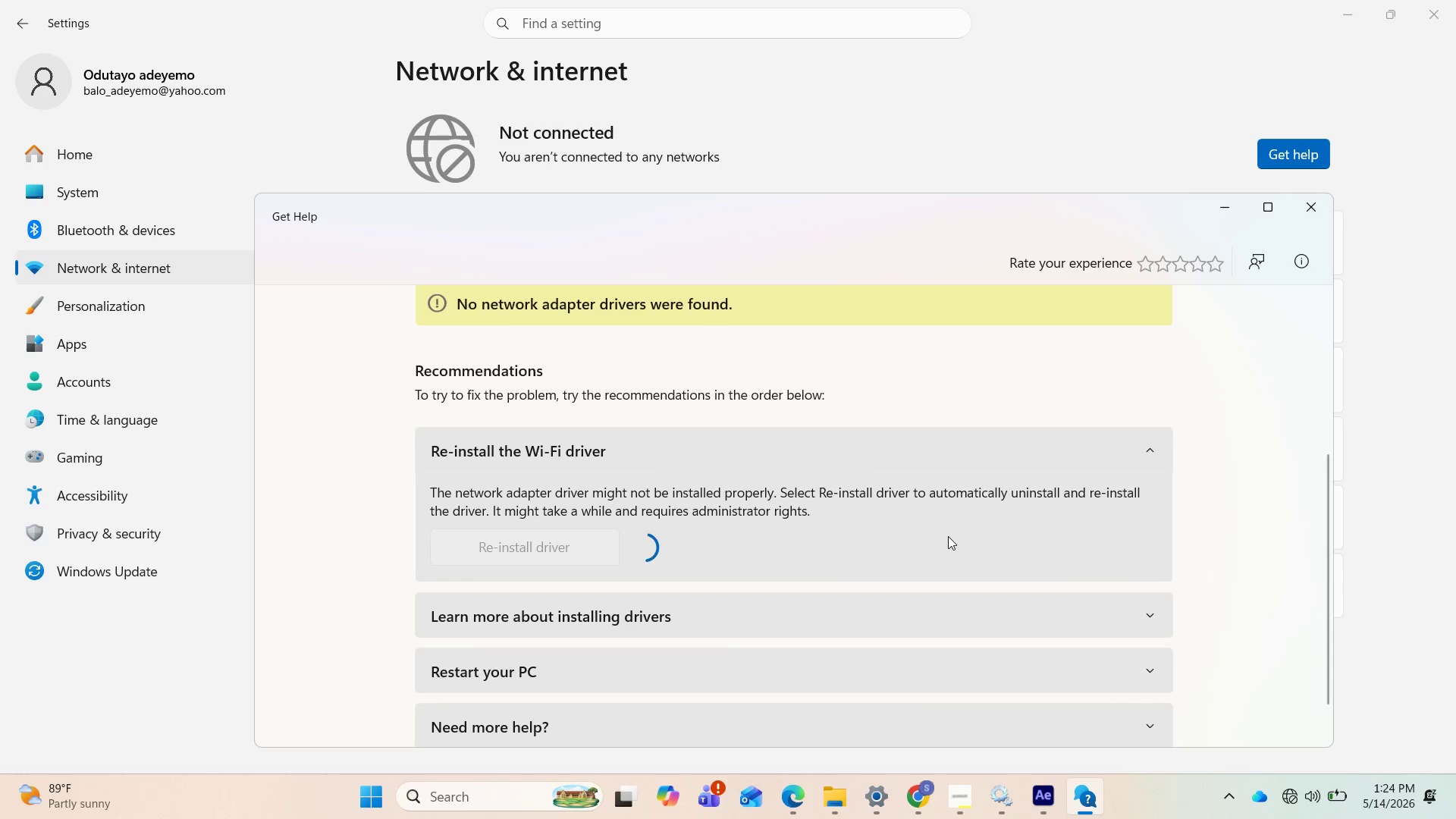 
wait(11.11)
 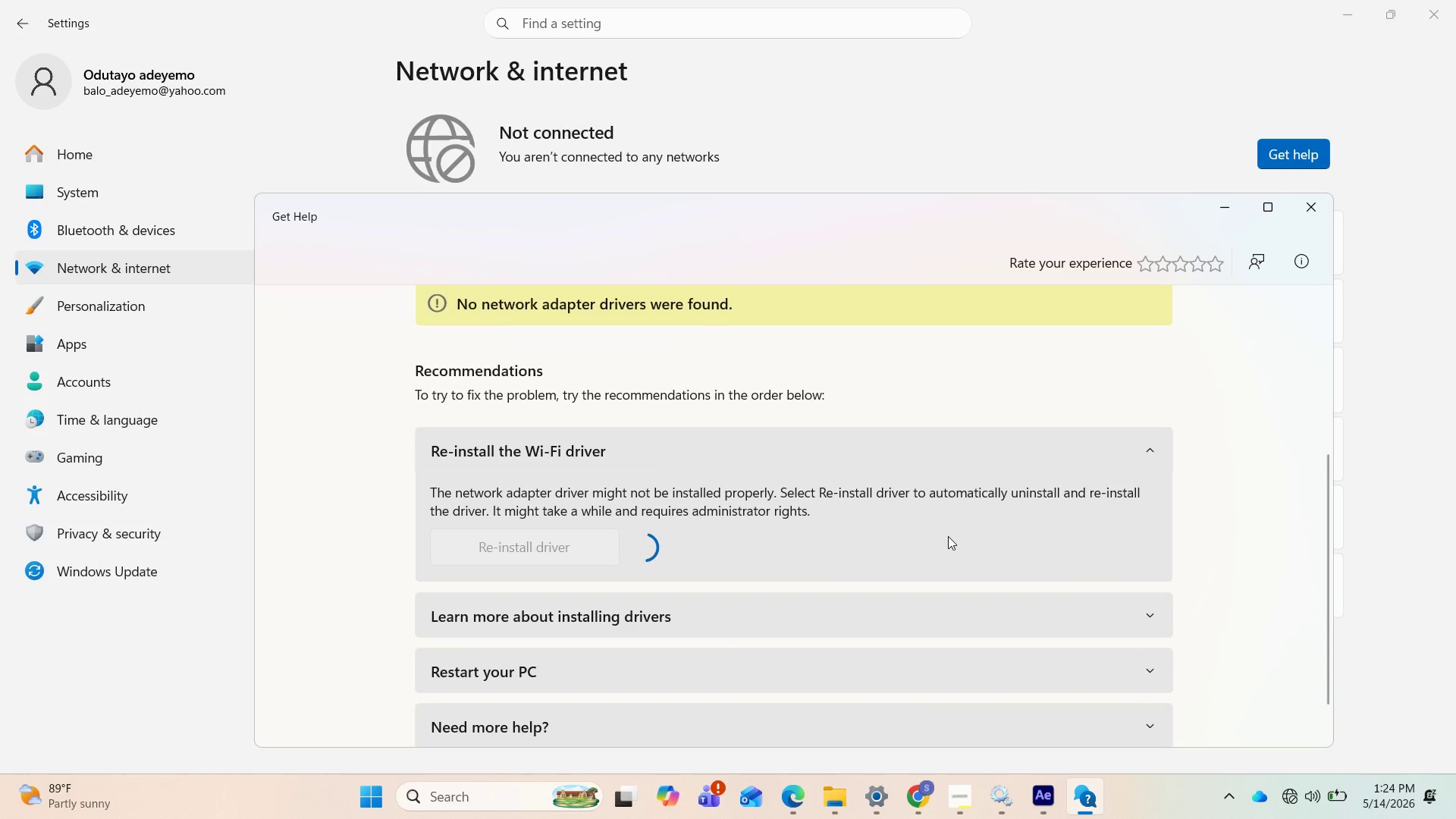 
left_click([999, 798])
 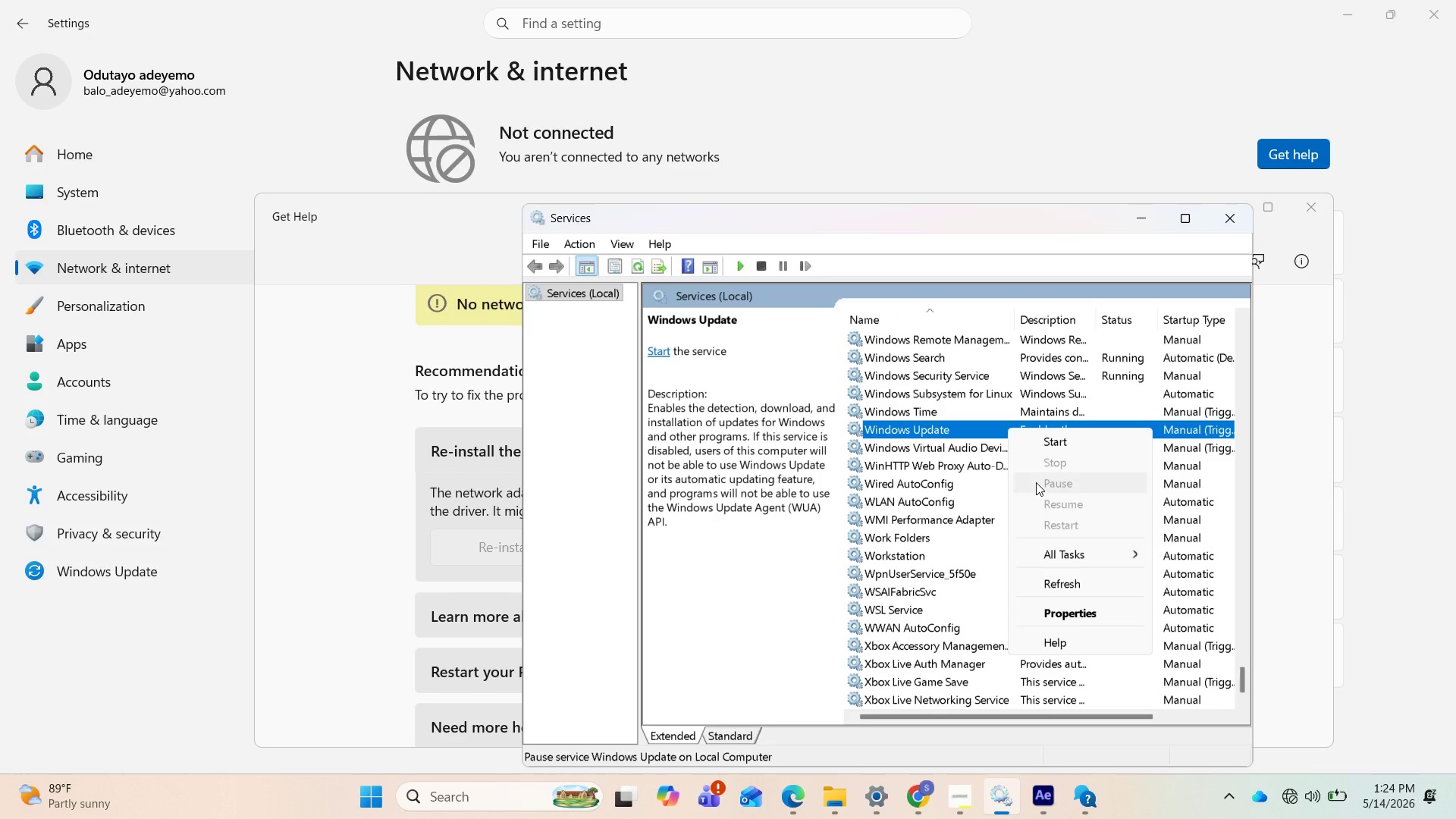 
wait(11.23)
 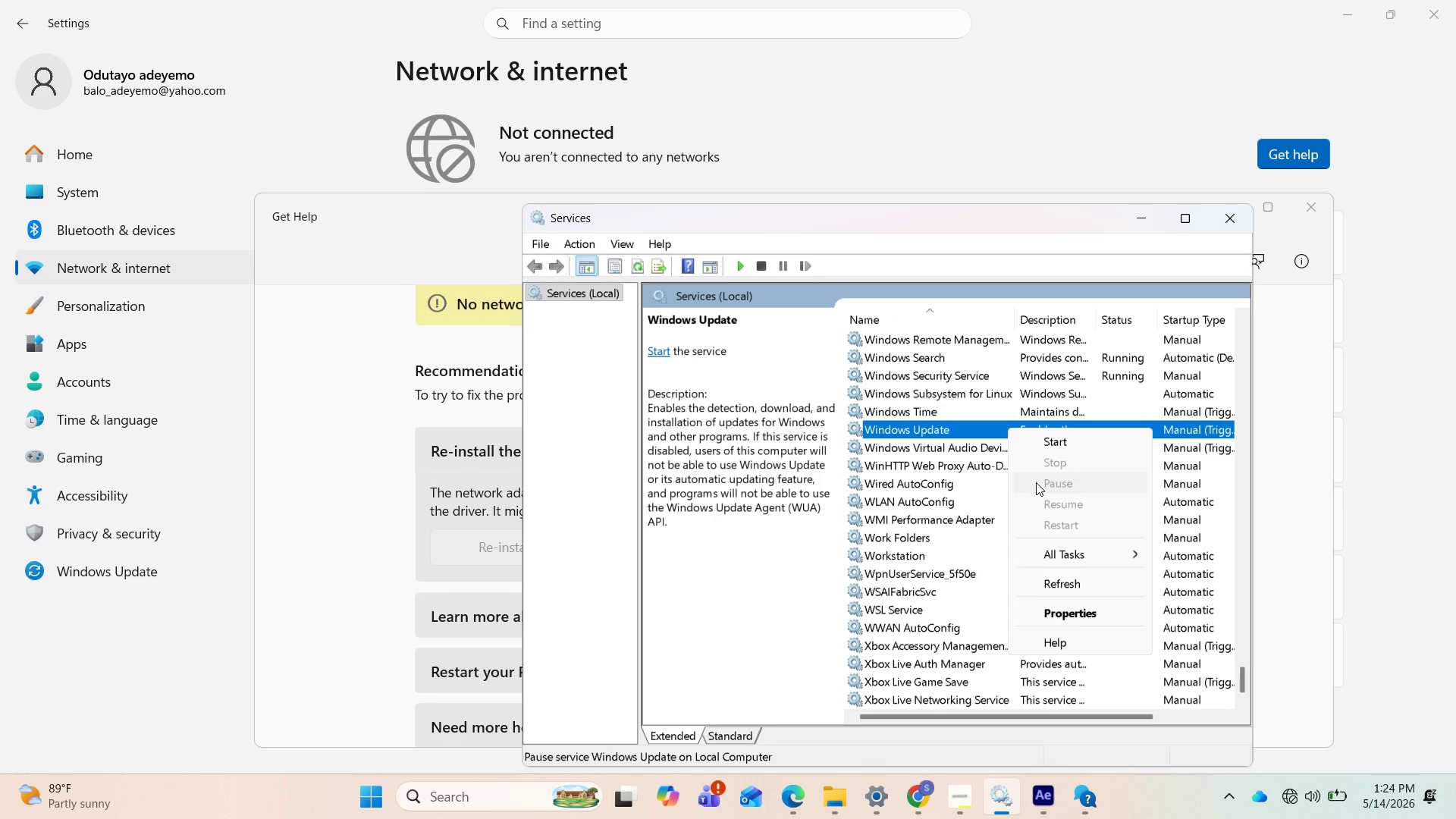 
left_click([388, 557])
 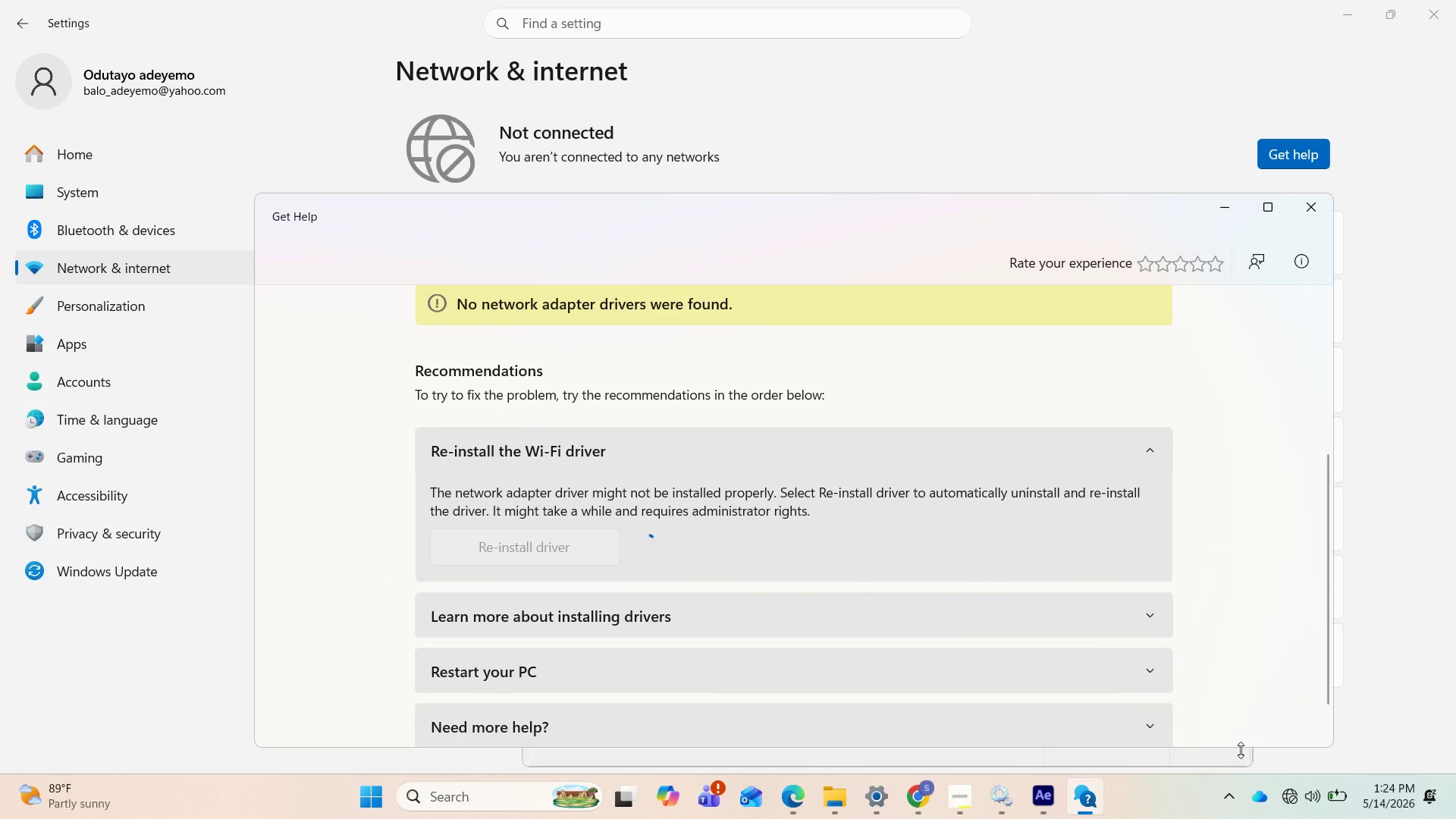 
left_click([1285, 789])
 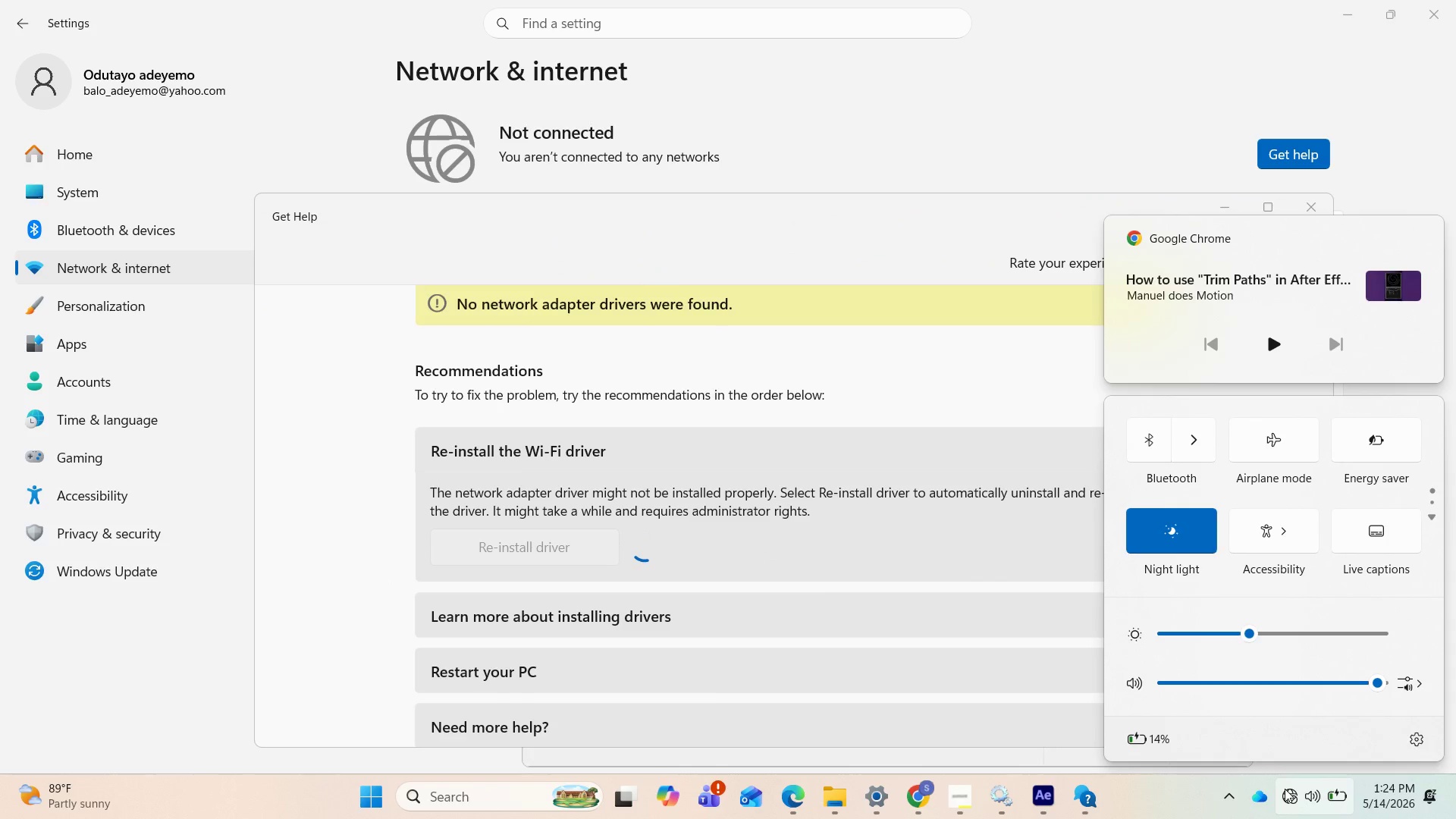 
left_click([1285, 789])
 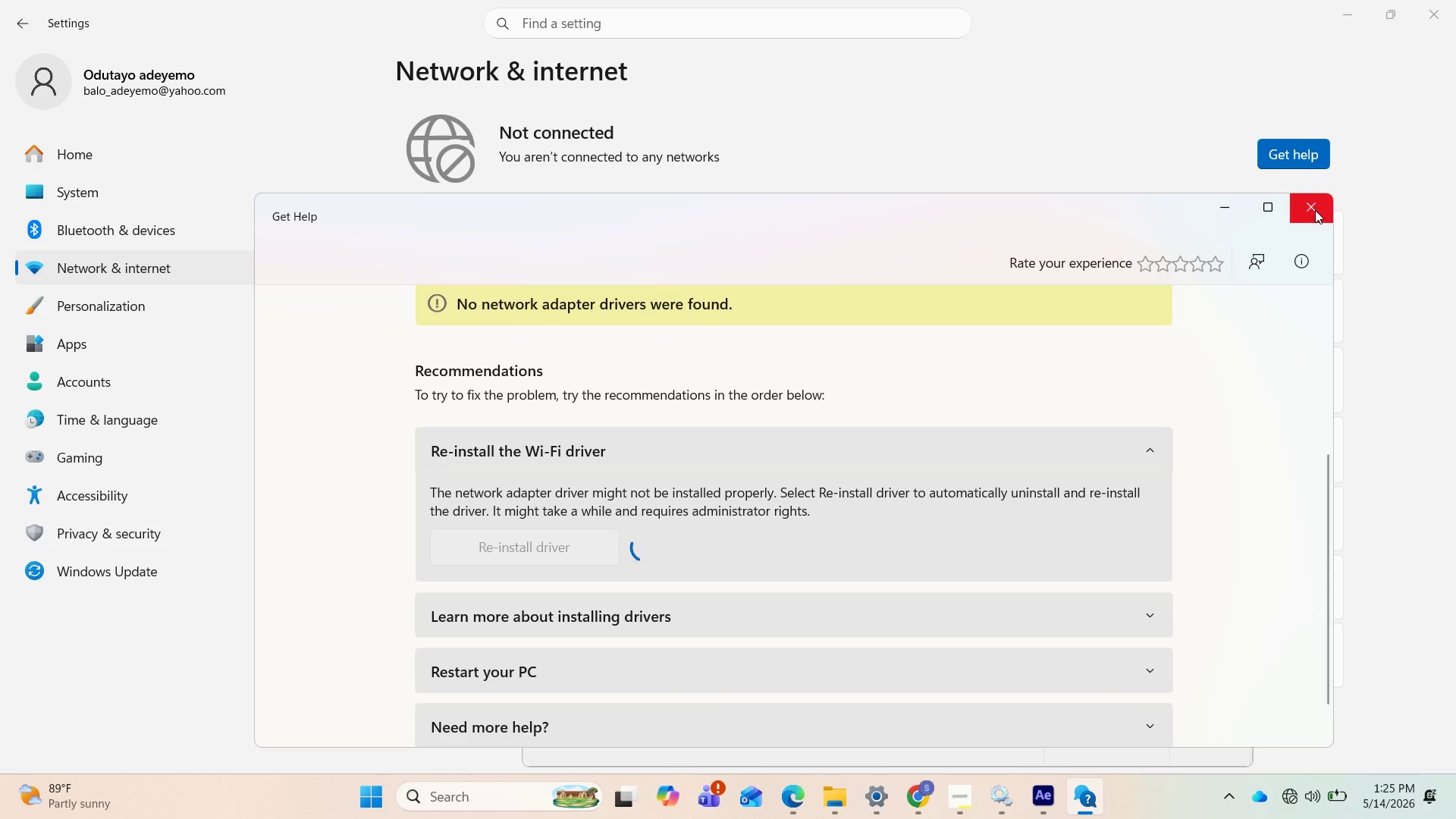 
scroll: coordinate [1103, 417], scroll_direction: down, amount: 3.0
 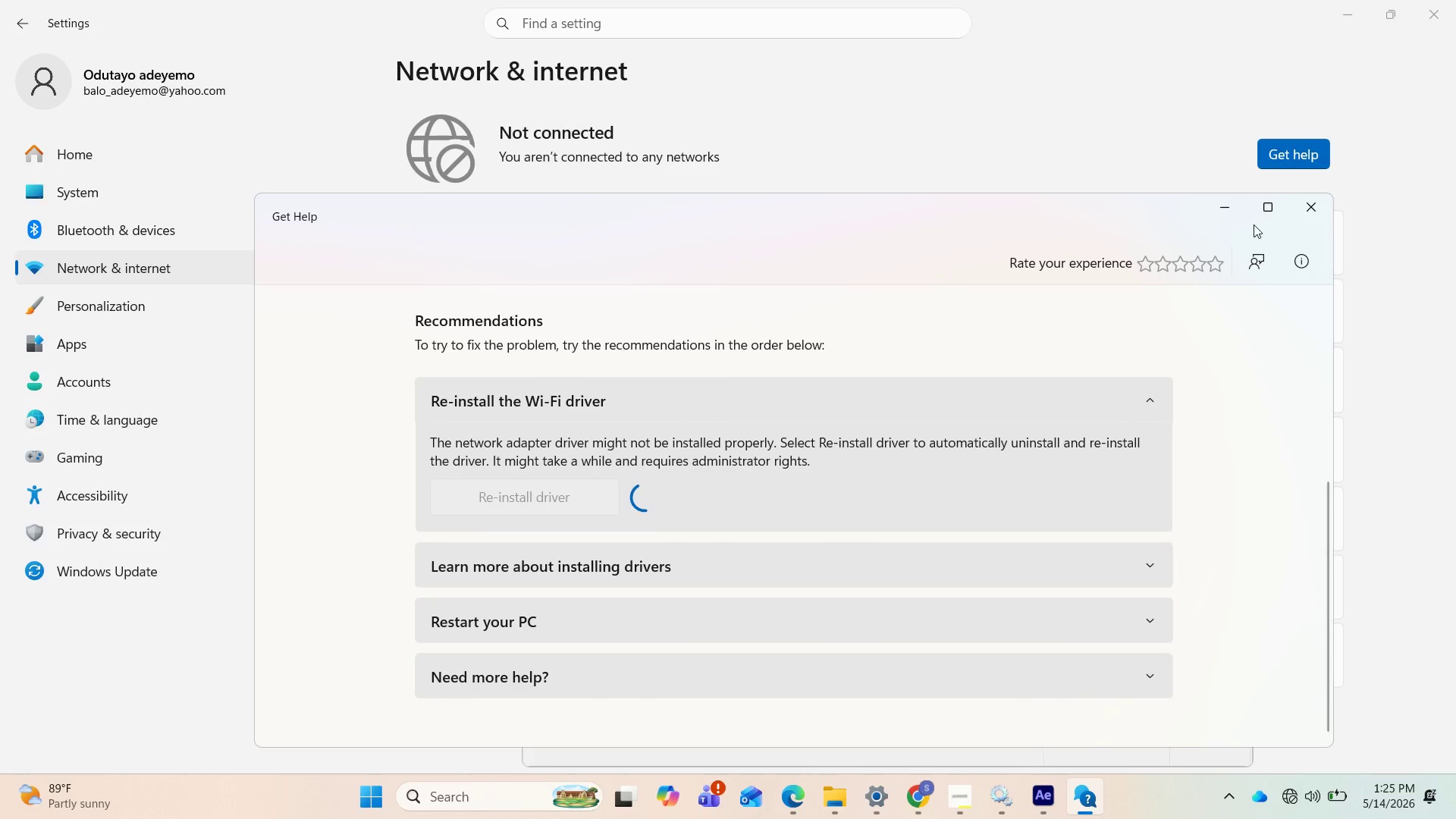 
left_click([1297, 214])
 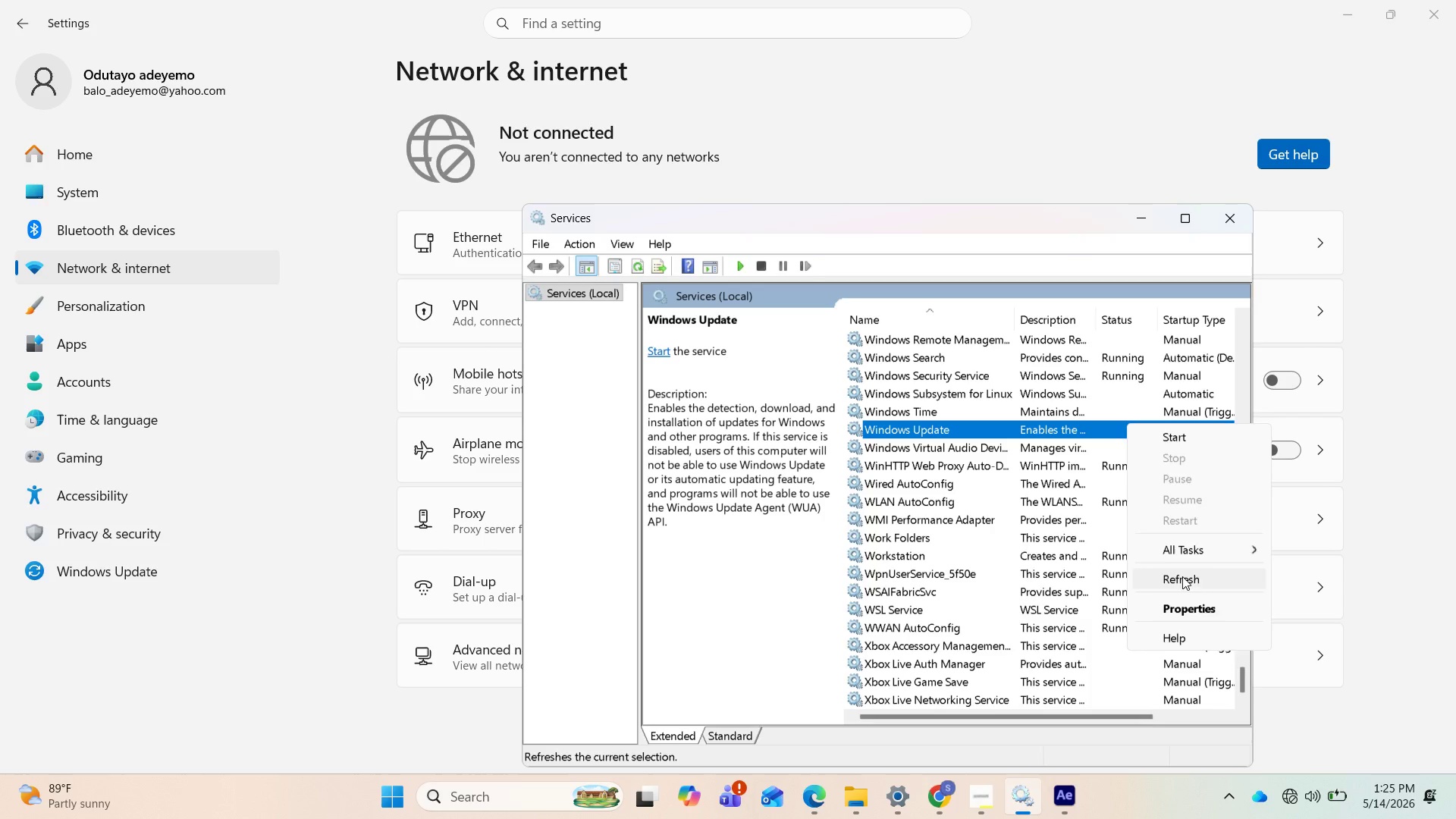 
wait(6.25)
 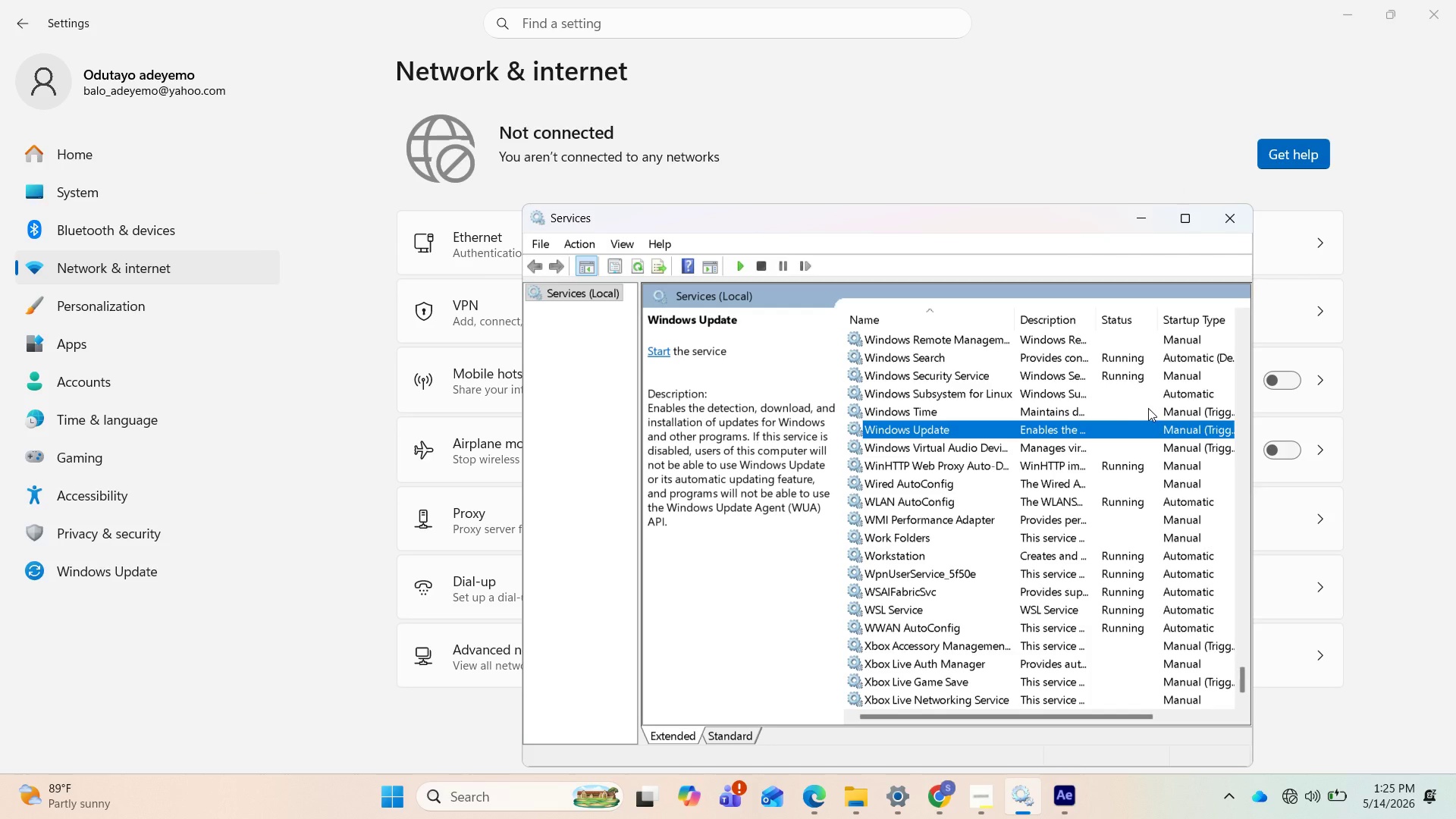 
left_click([1282, 155])
 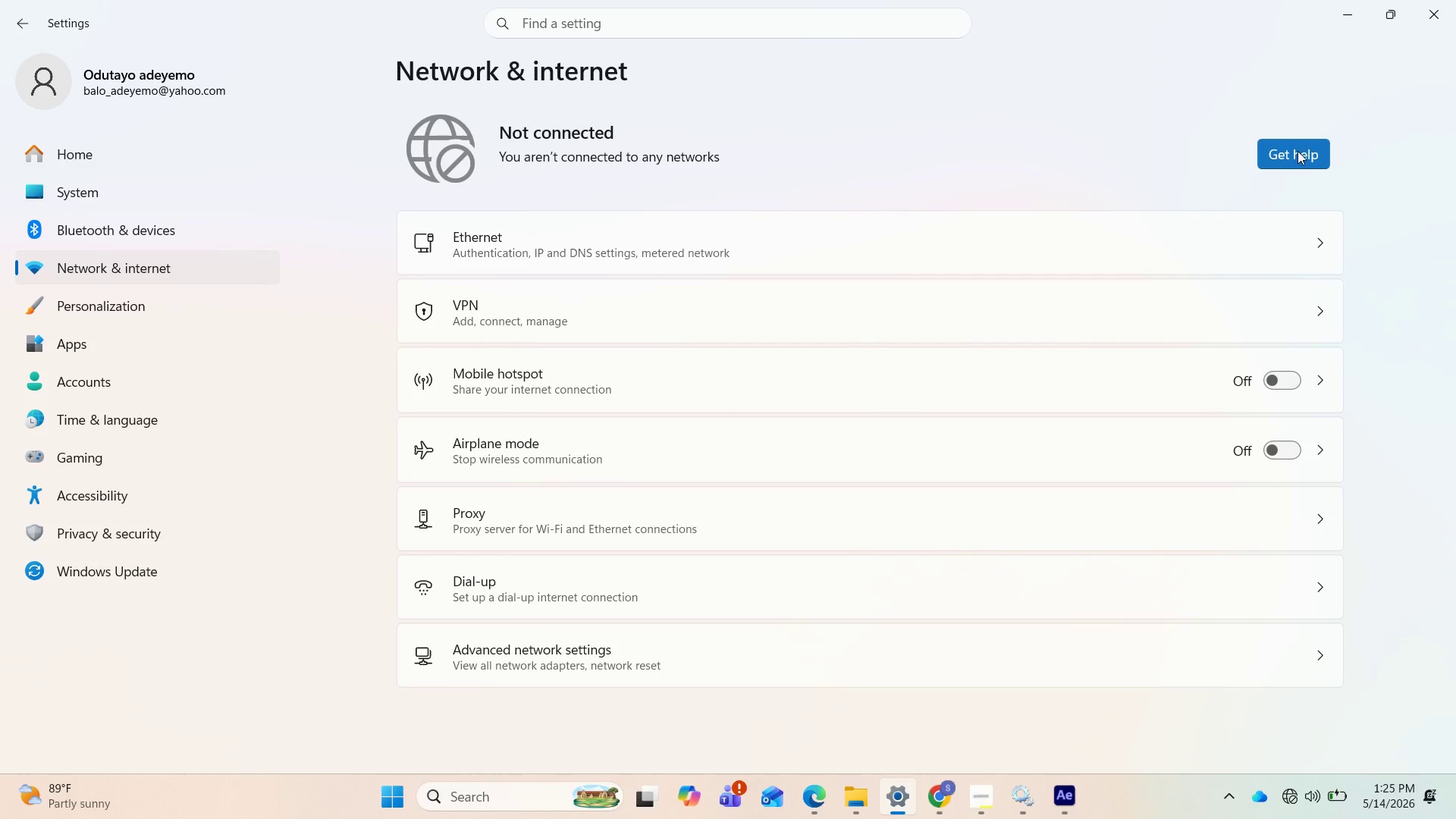 
left_click([1298, 151])
 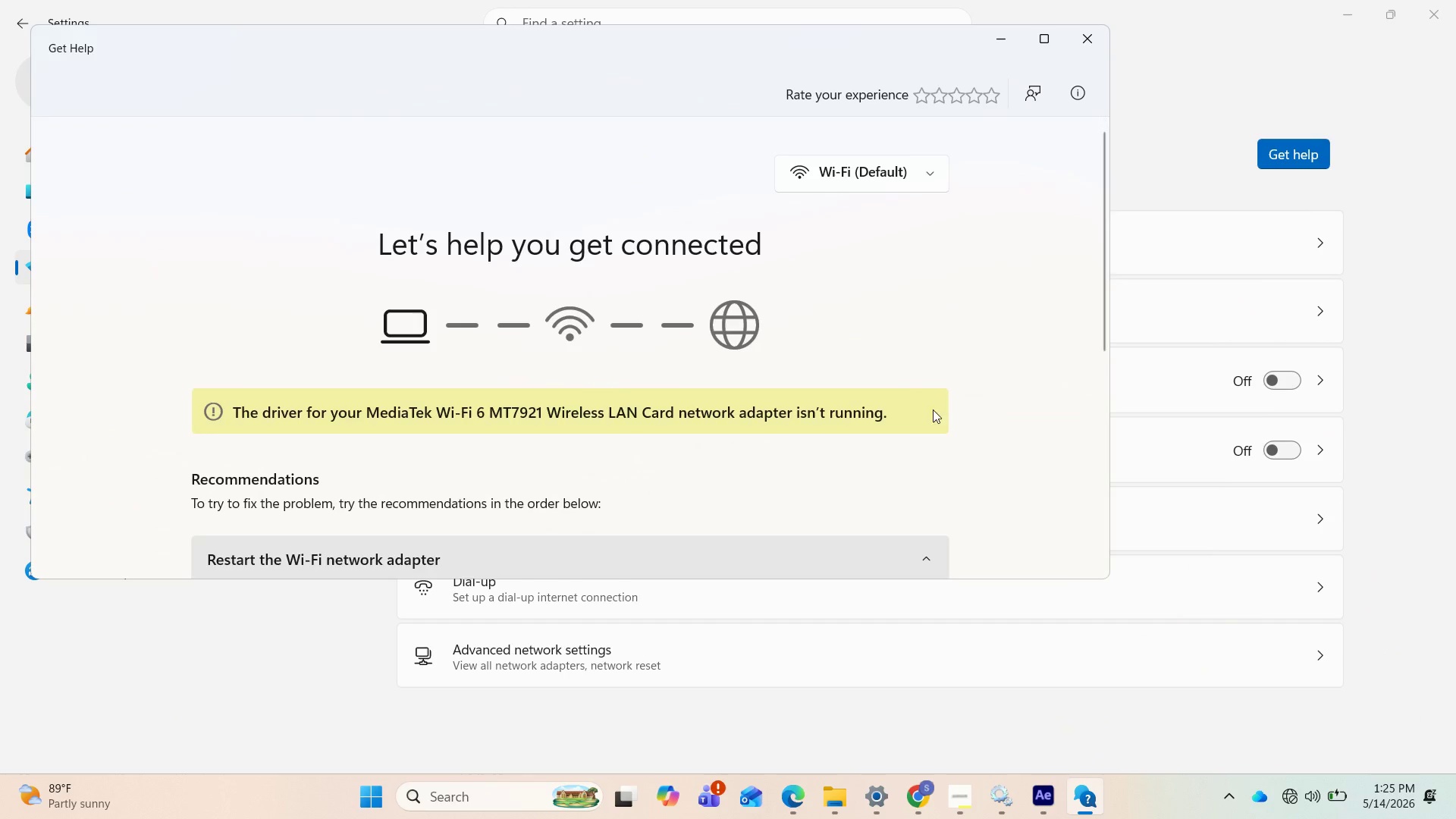 
scroll: coordinate [856, 438], scroll_direction: down, amount: 3.0
 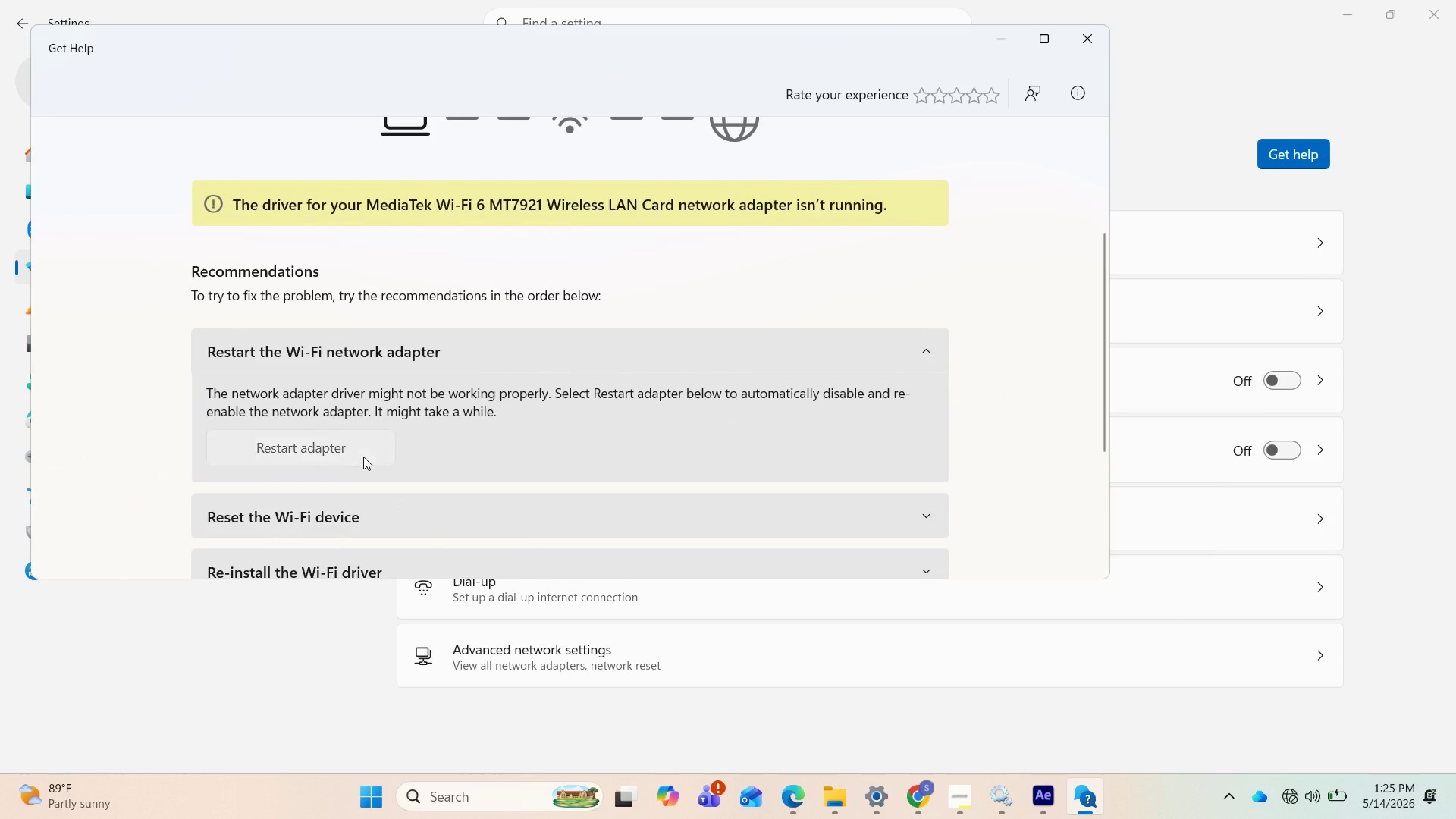 
left_click([363, 457])
 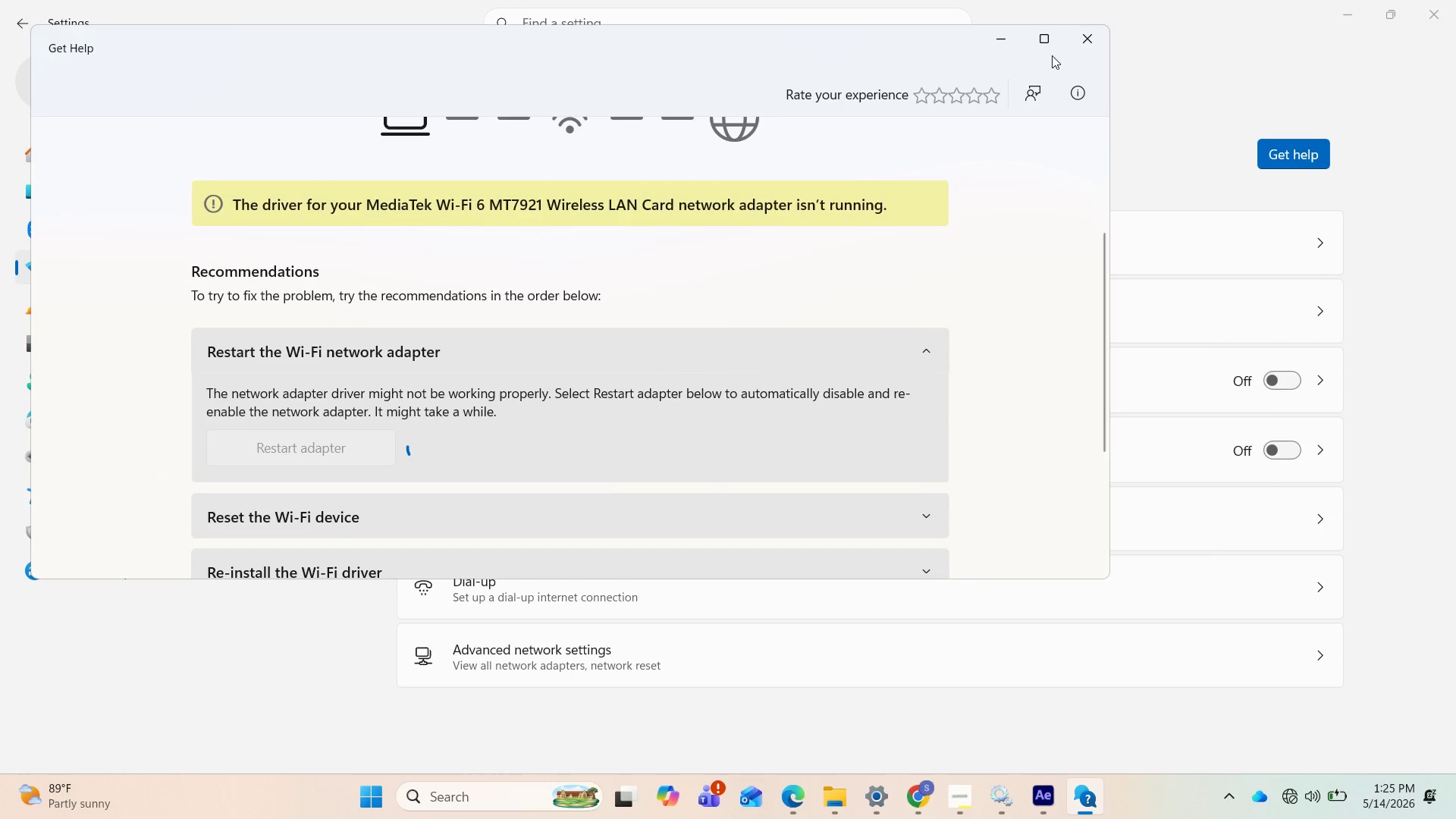 
left_click([1081, 39])
 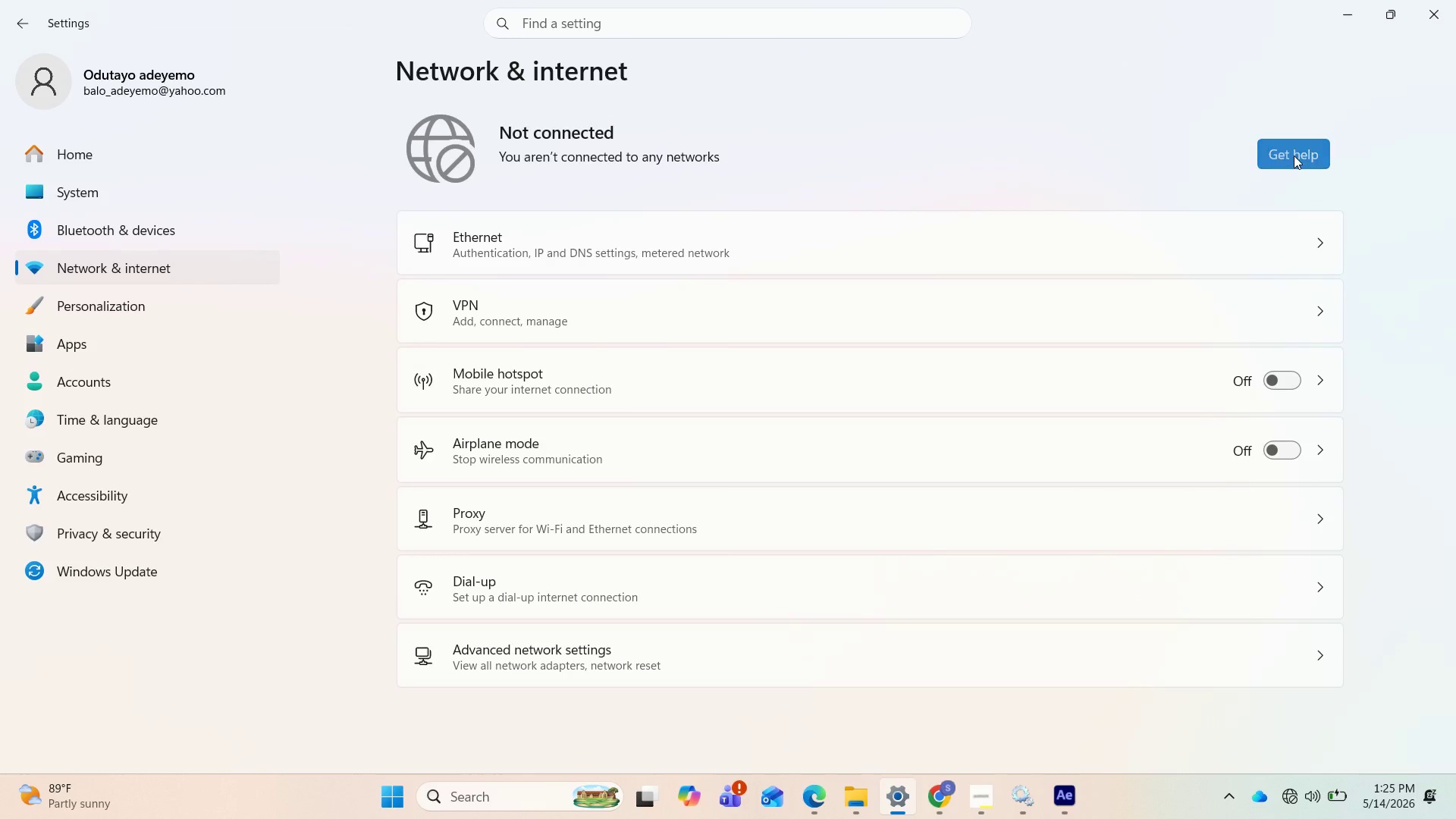 
left_click([1294, 155])
 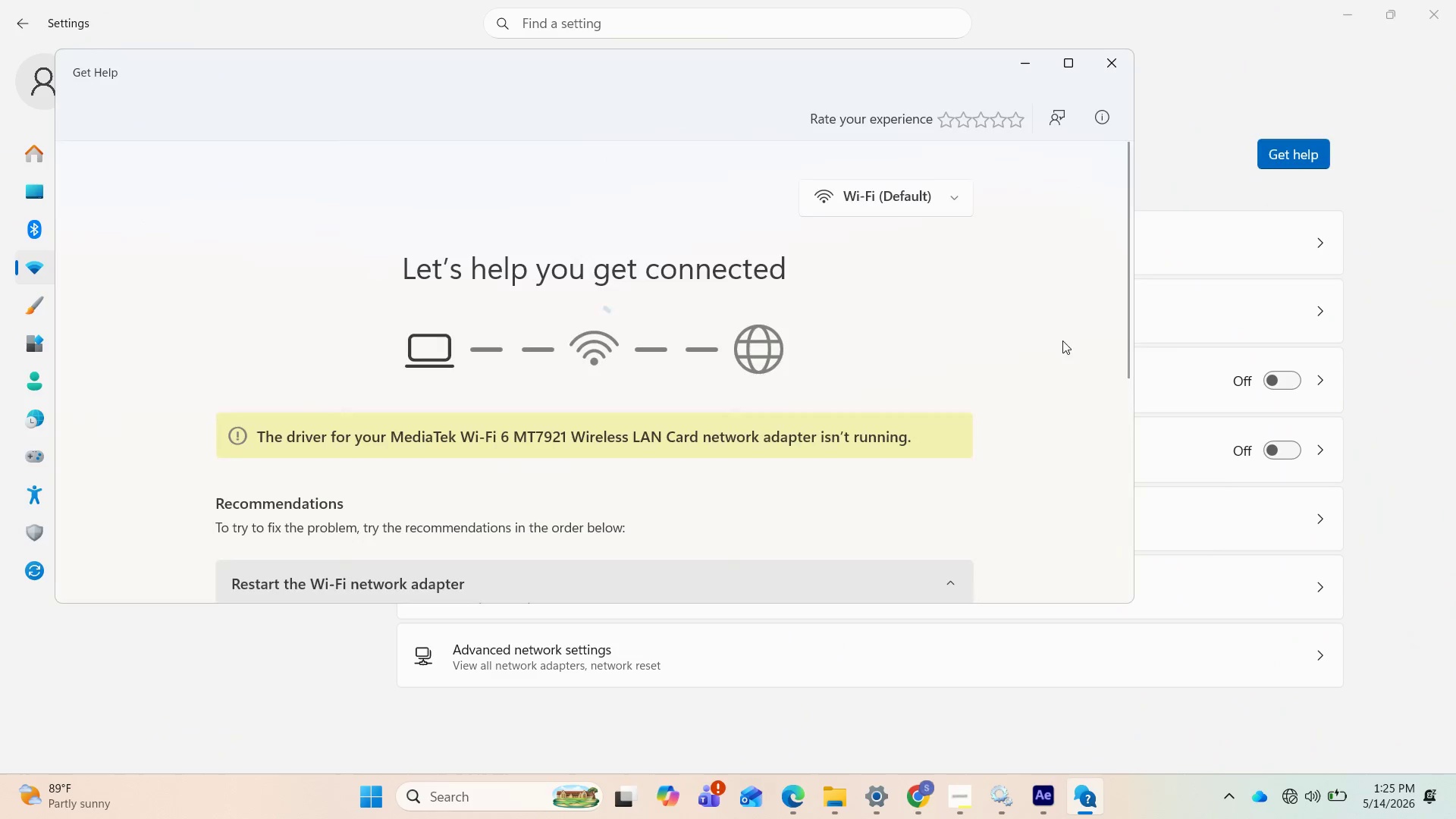 
scroll: coordinate [821, 414], scroll_direction: down, amount: 3.0
 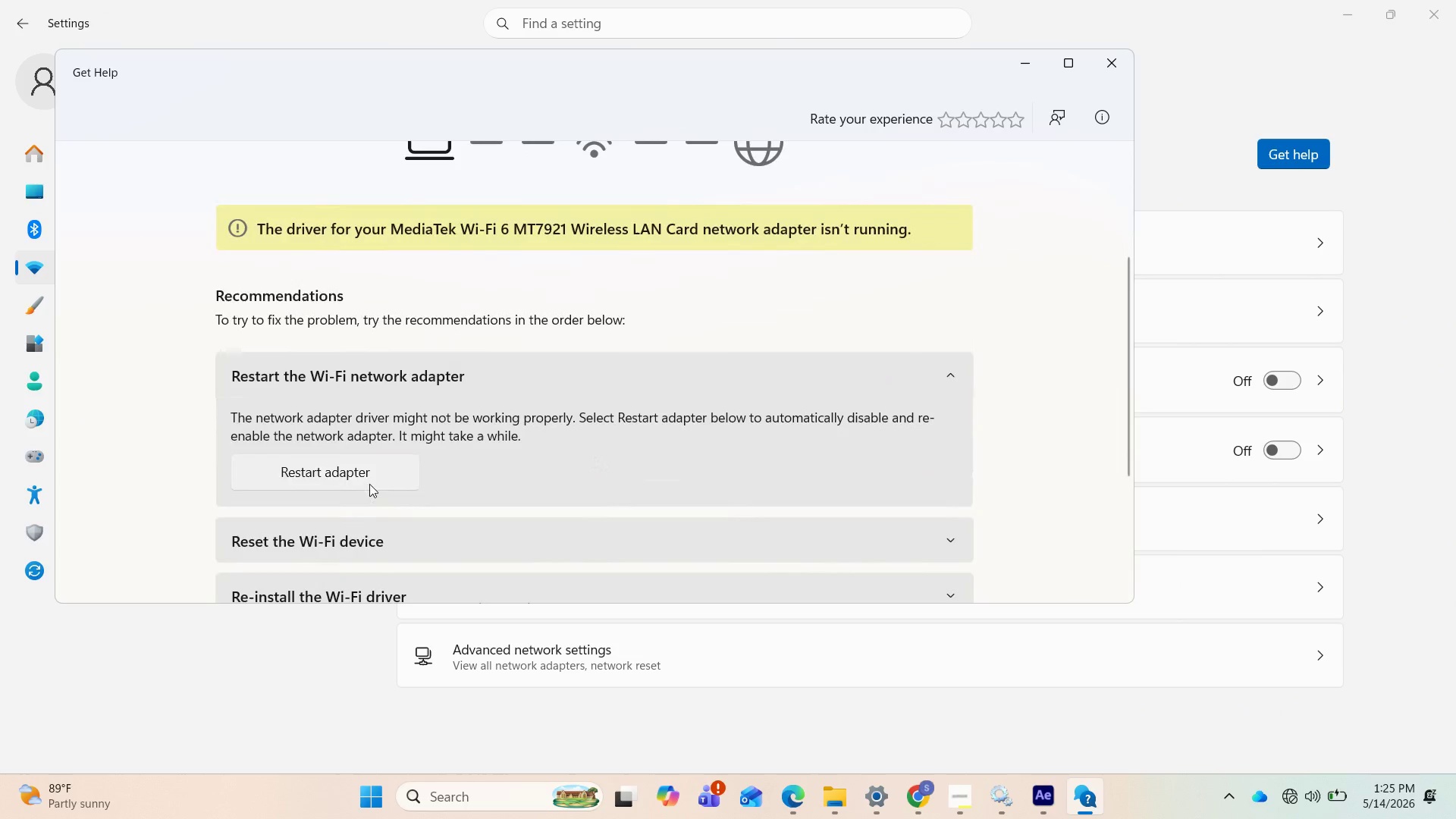 
left_click([369, 484])
 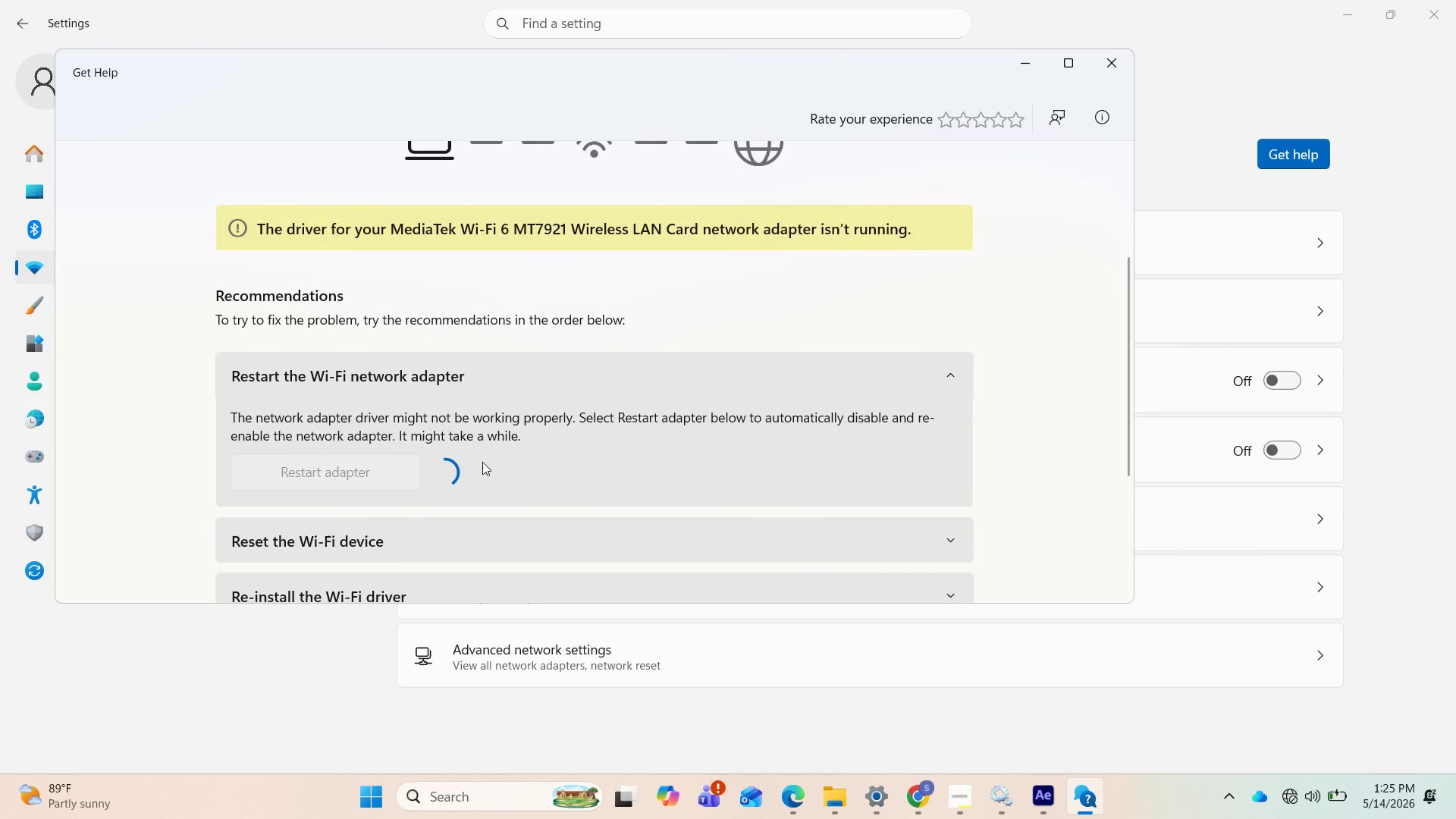 
scroll: coordinate [487, 464], scroll_direction: down, amount: 2.0
 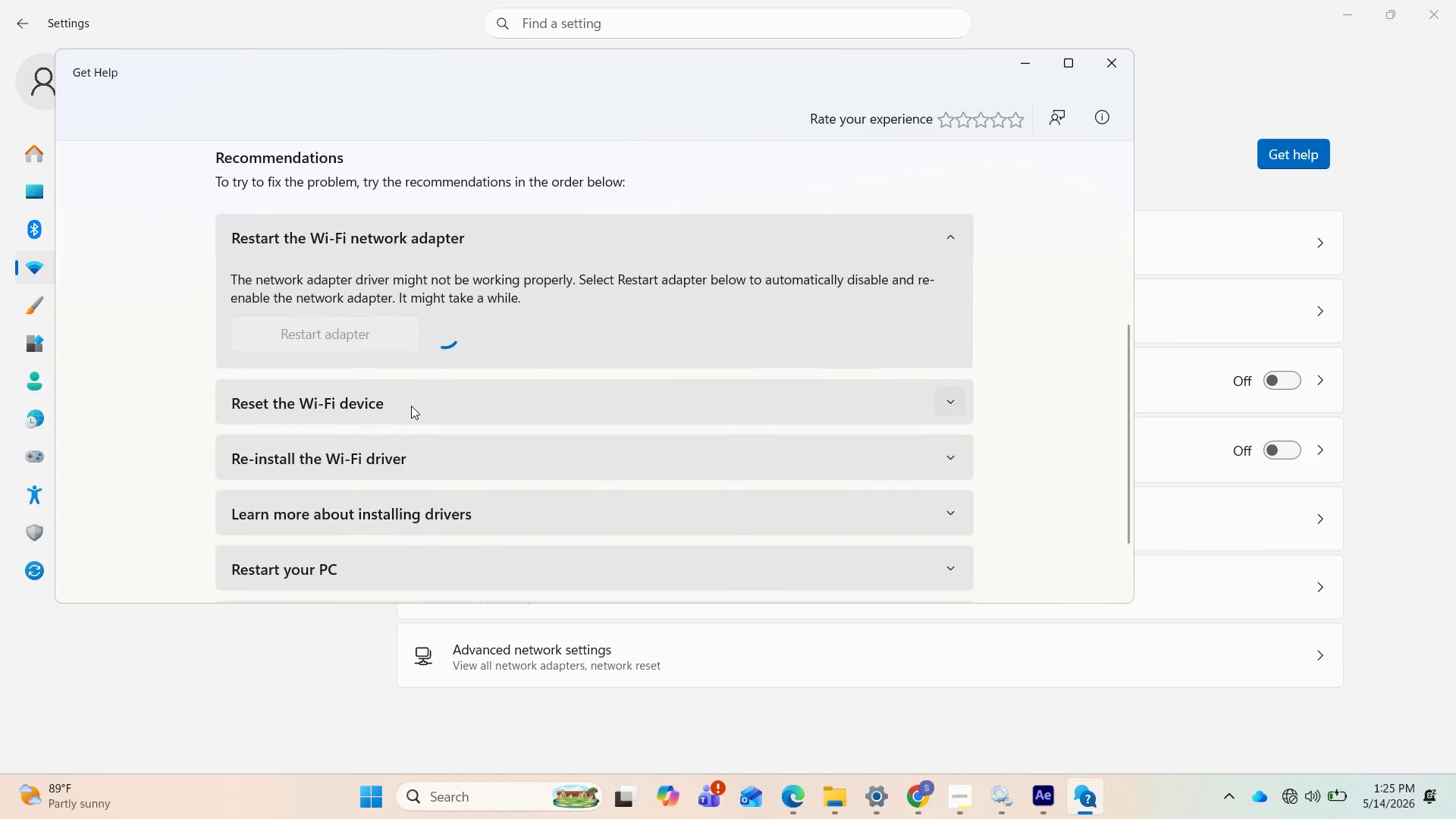 
left_click([411, 406])
 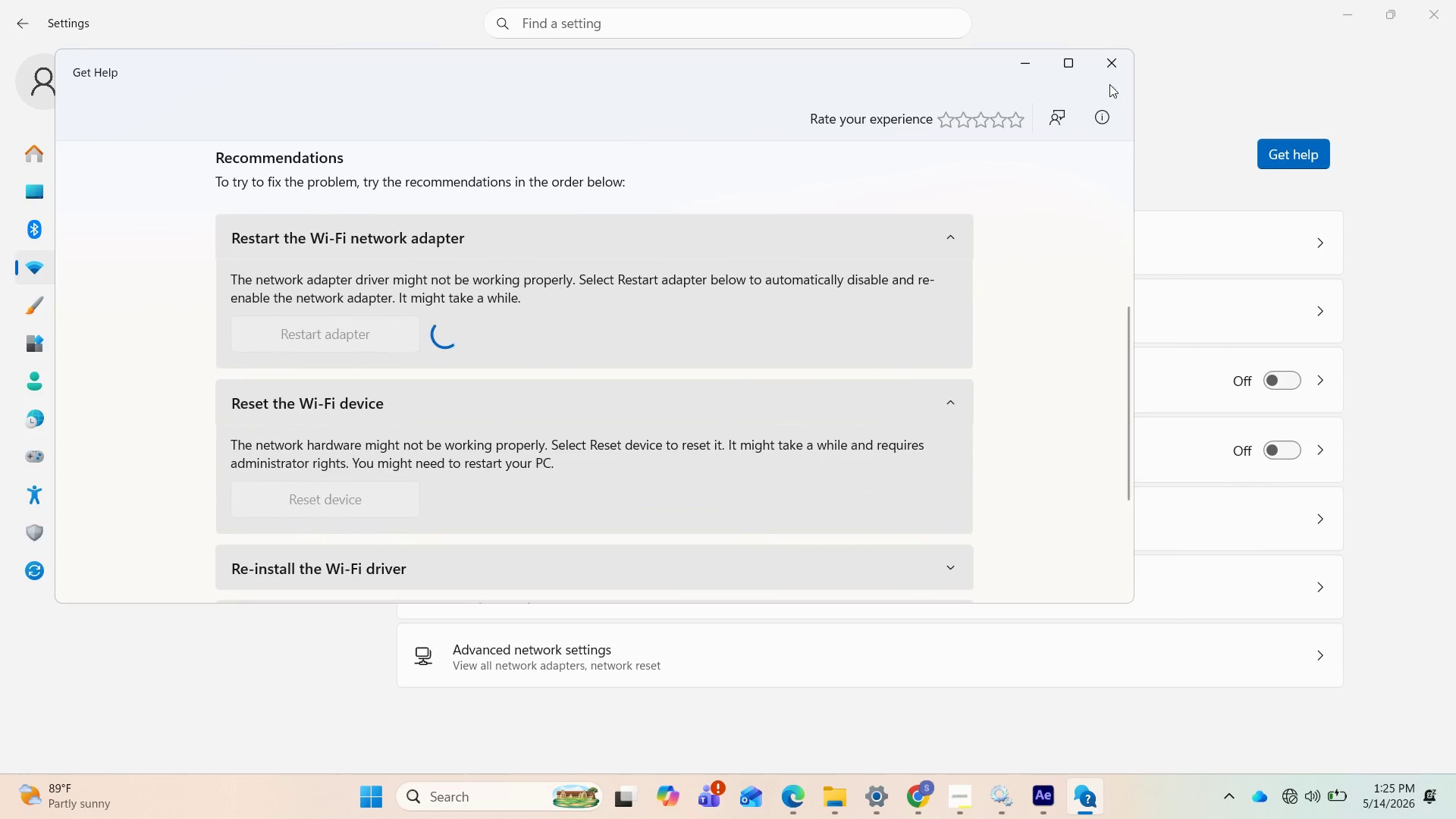 
left_click([1107, 74])
 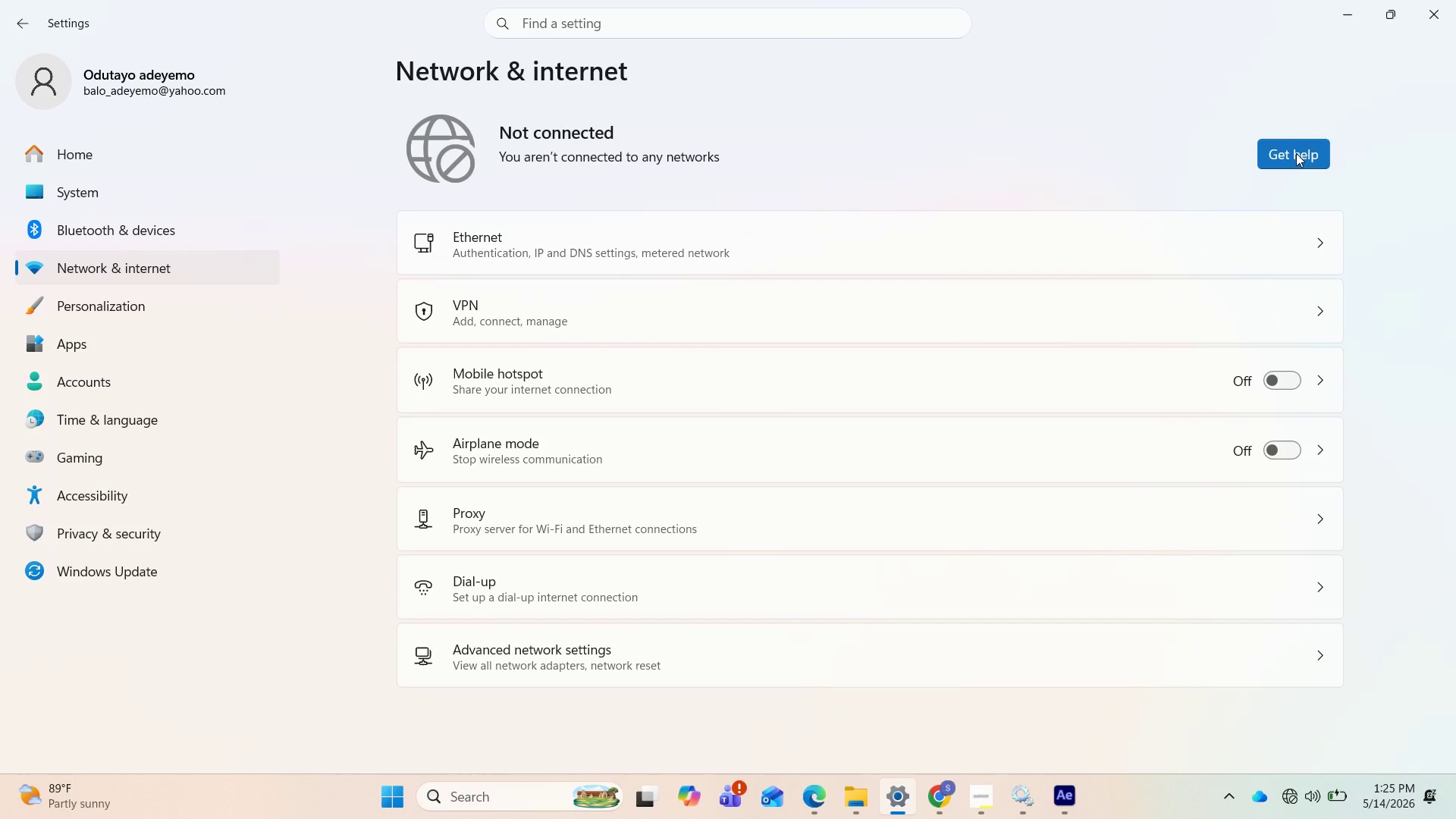 
left_click([1296, 153])
 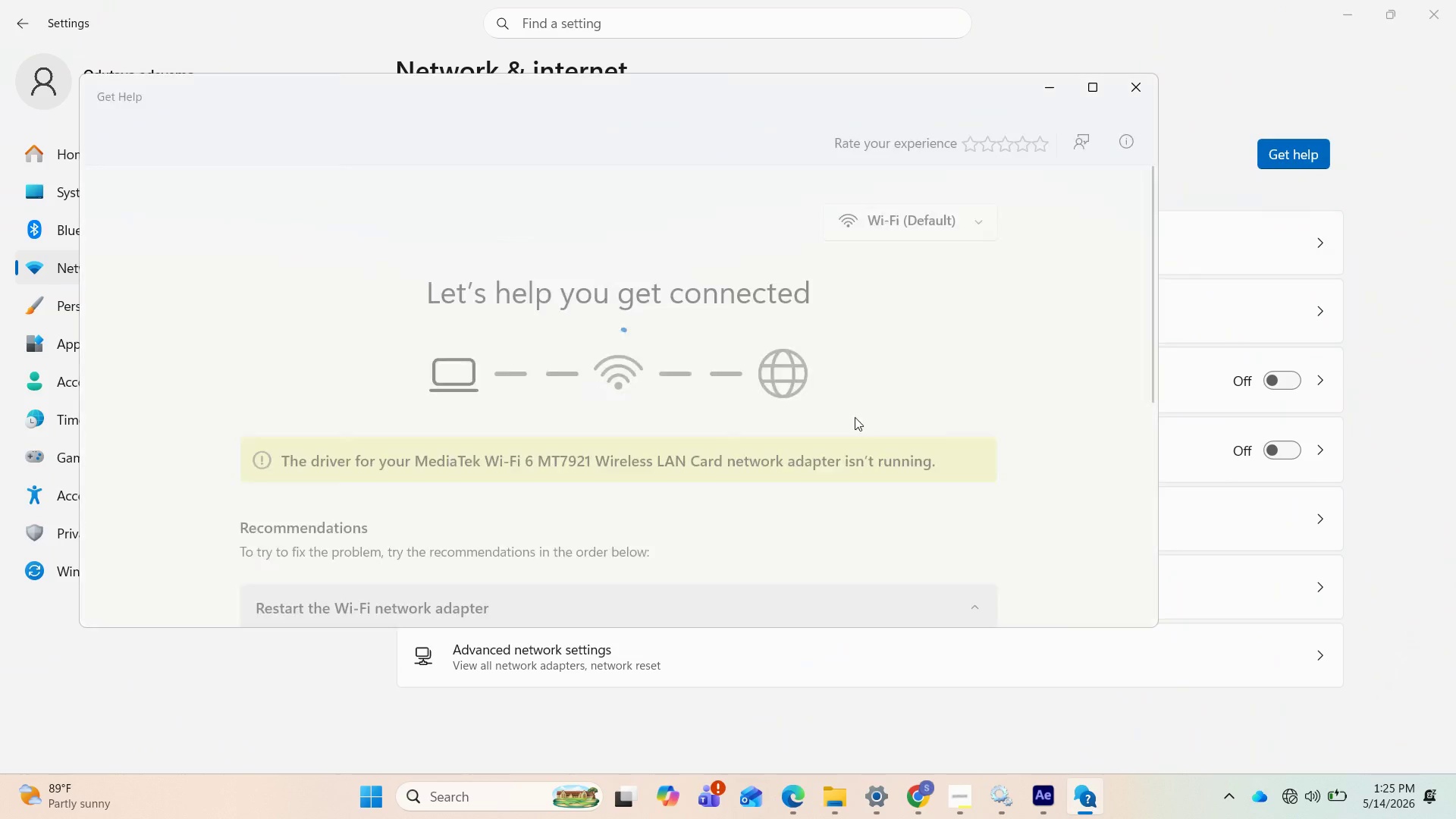 
scroll: coordinate [639, 475], scroll_direction: down, amount: 5.0
 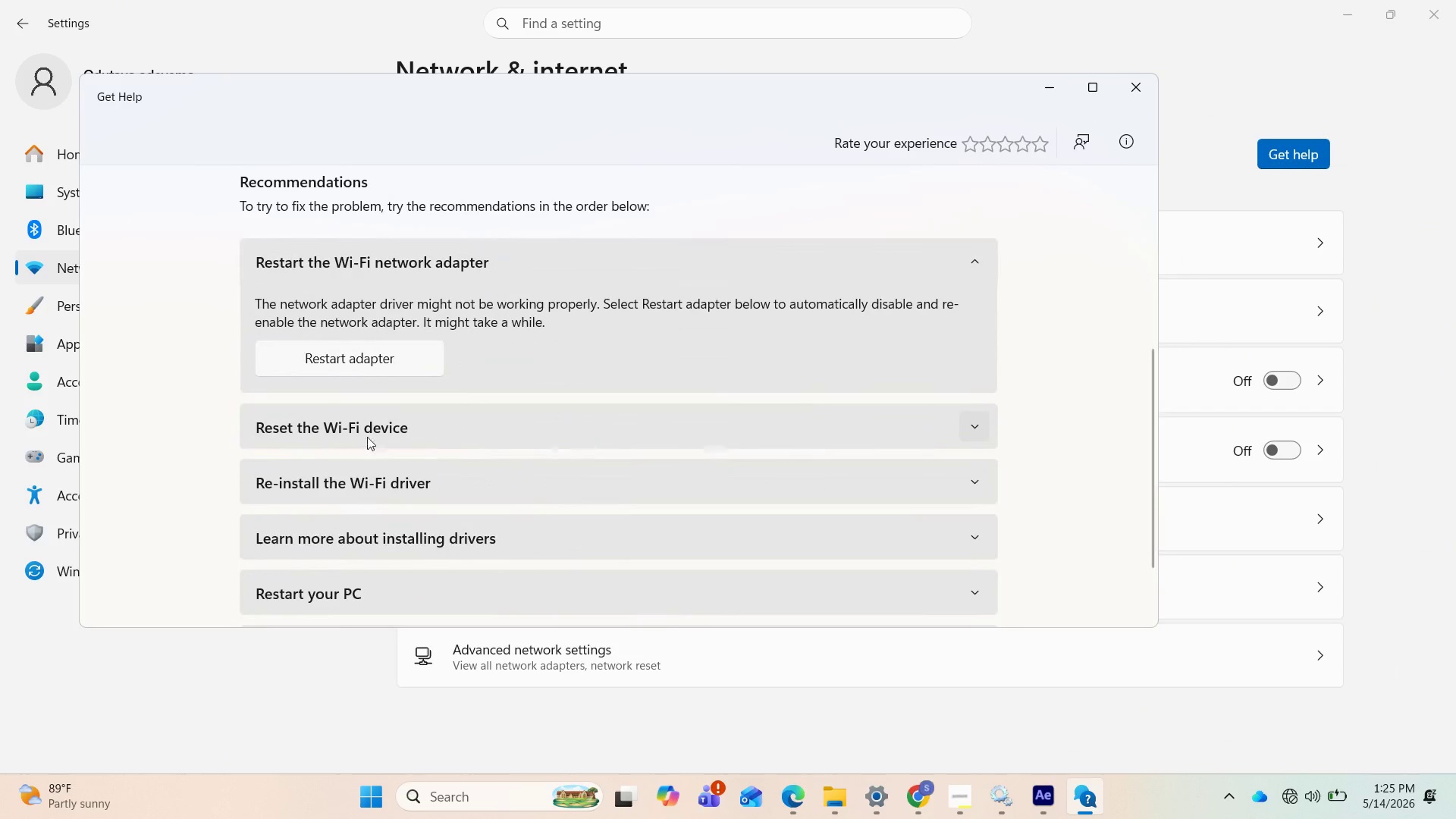 
left_click([367, 435])
 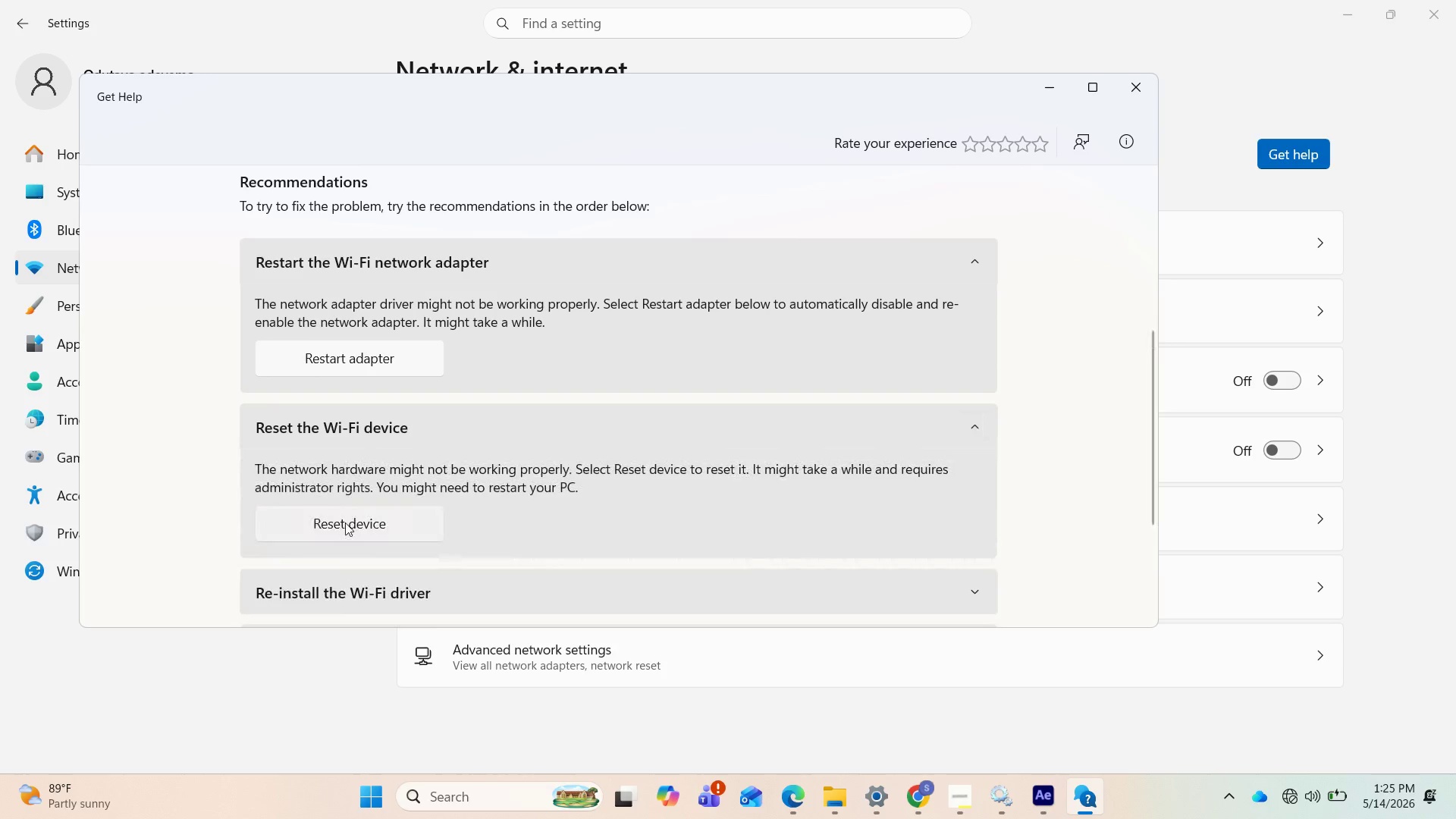 
left_click([345, 525])
 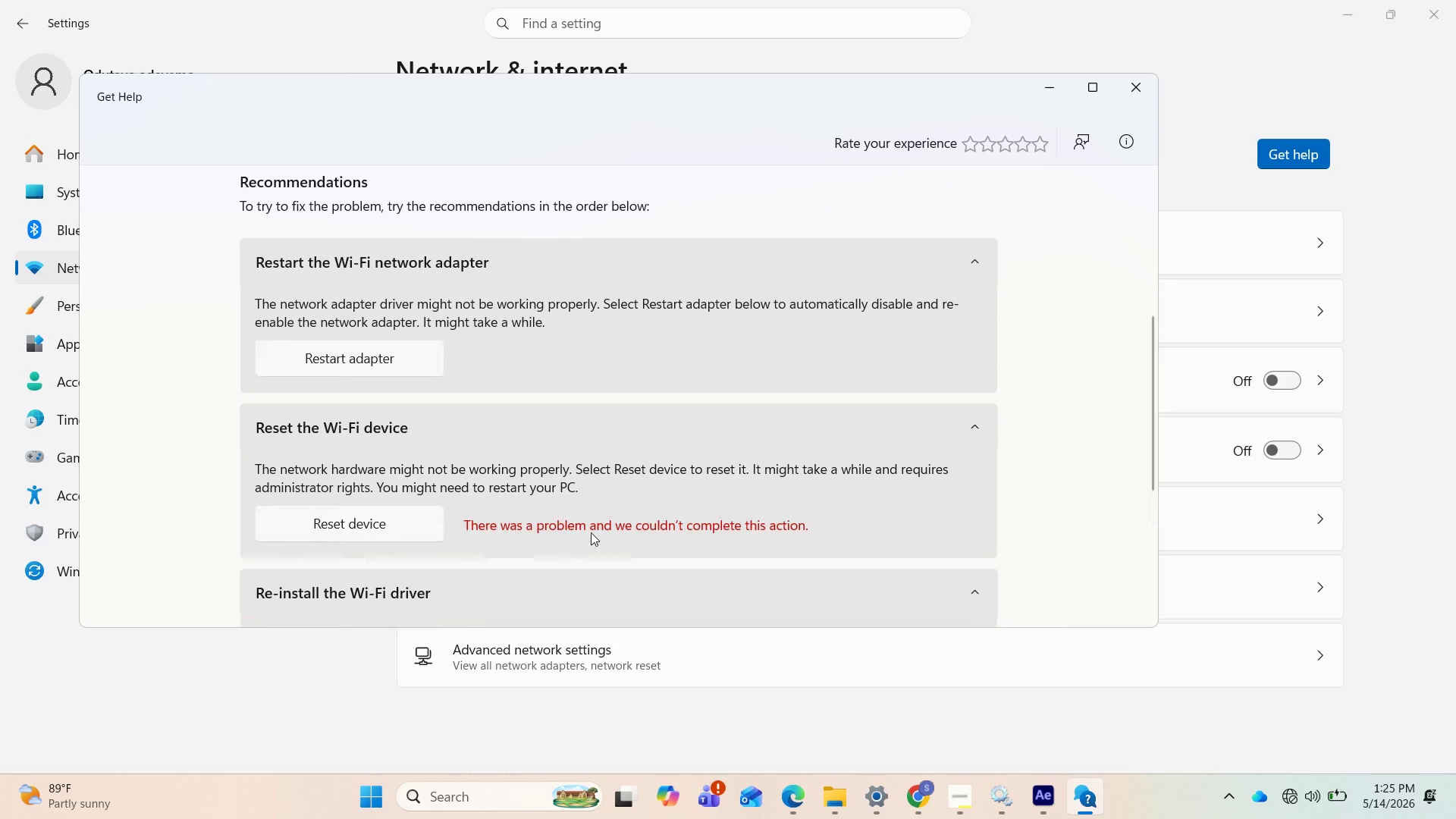 
scroll: coordinate [577, 502], scroll_direction: down, amount: 2.0
 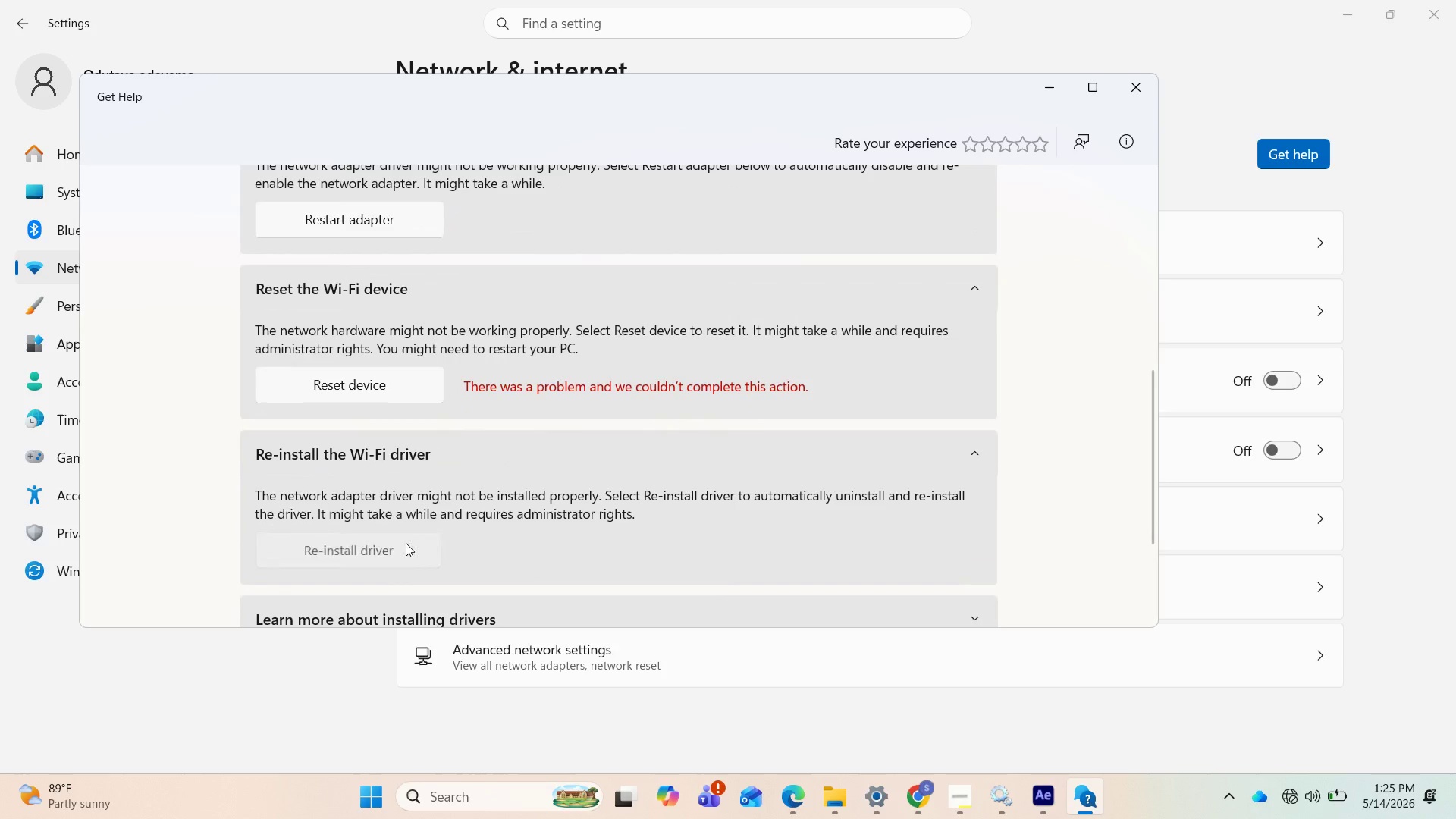 
left_click([406, 543])
 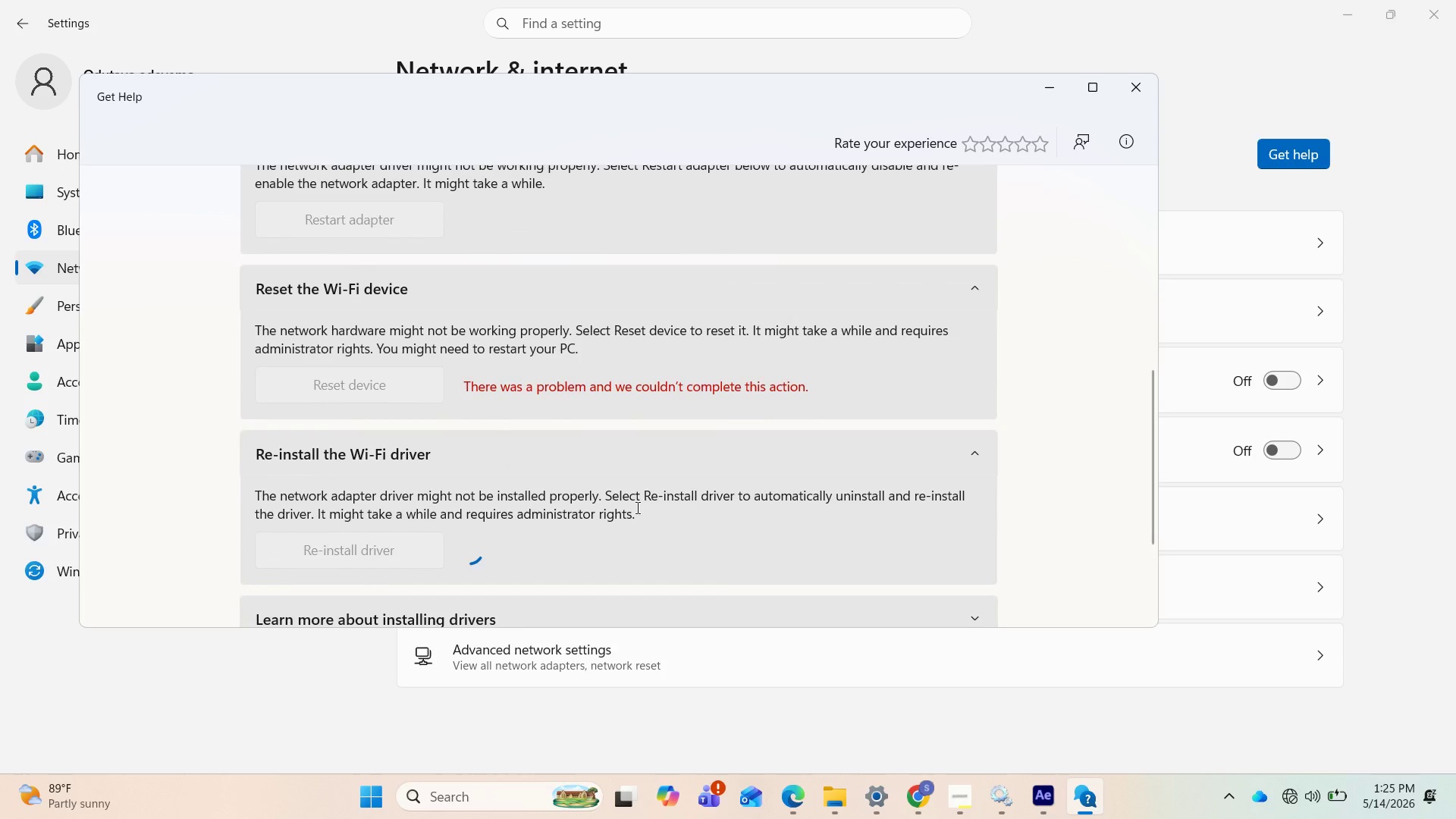 
scroll: coordinate [652, 501], scroll_direction: down, amount: 2.0
 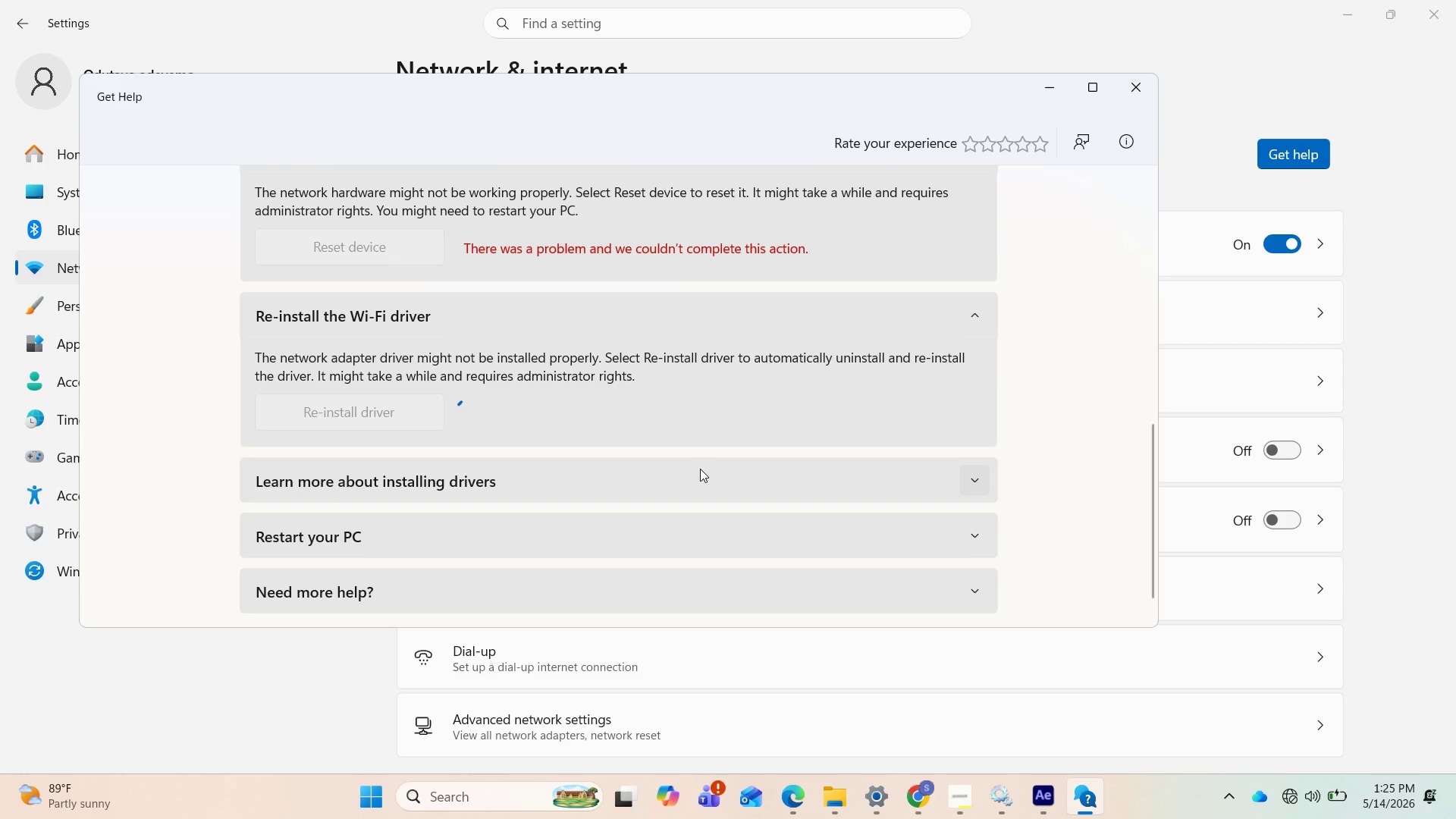 
wait(9.25)
 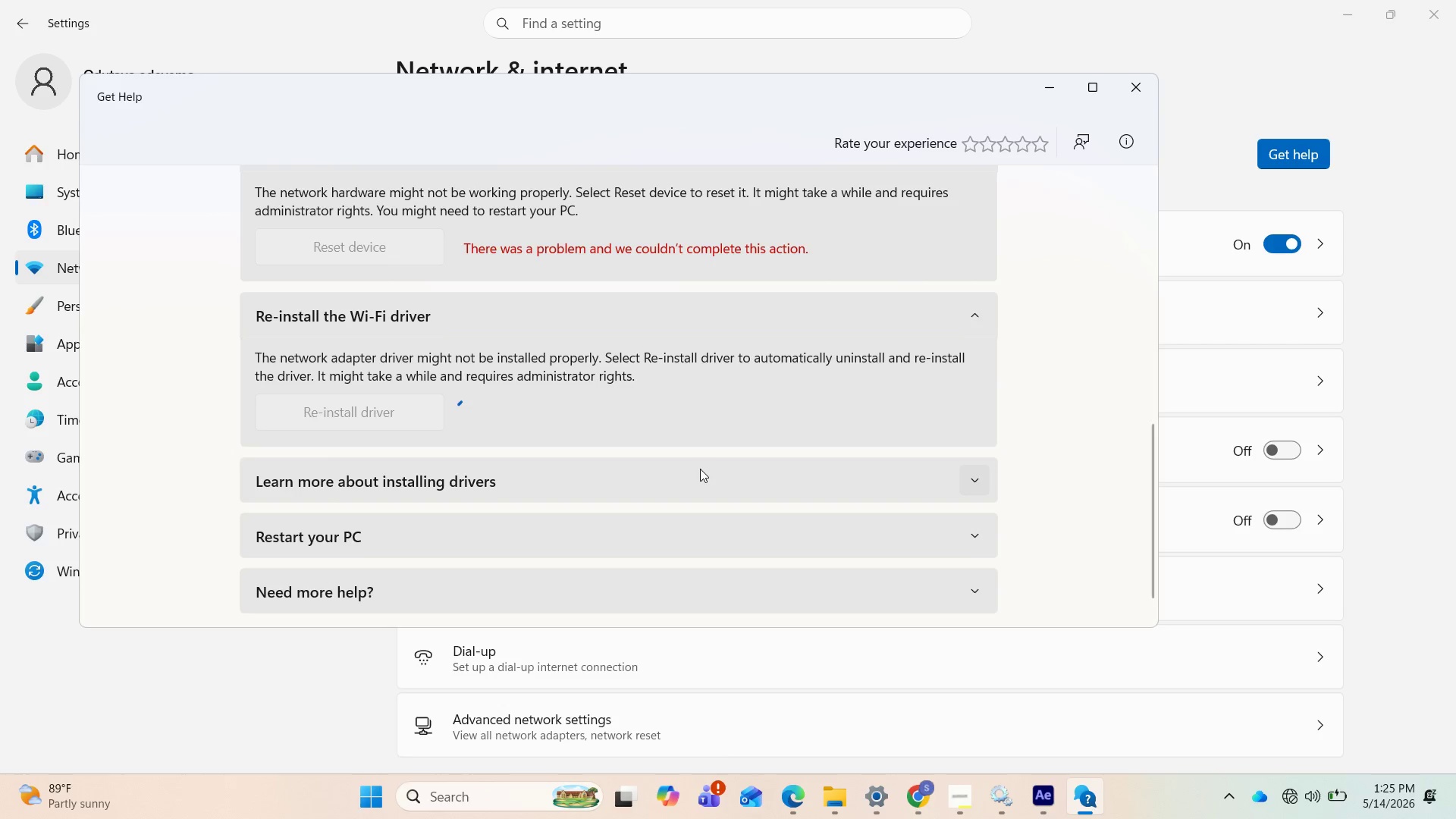 
scroll: coordinate [800, 406], scroll_direction: up, amount: 1.0
 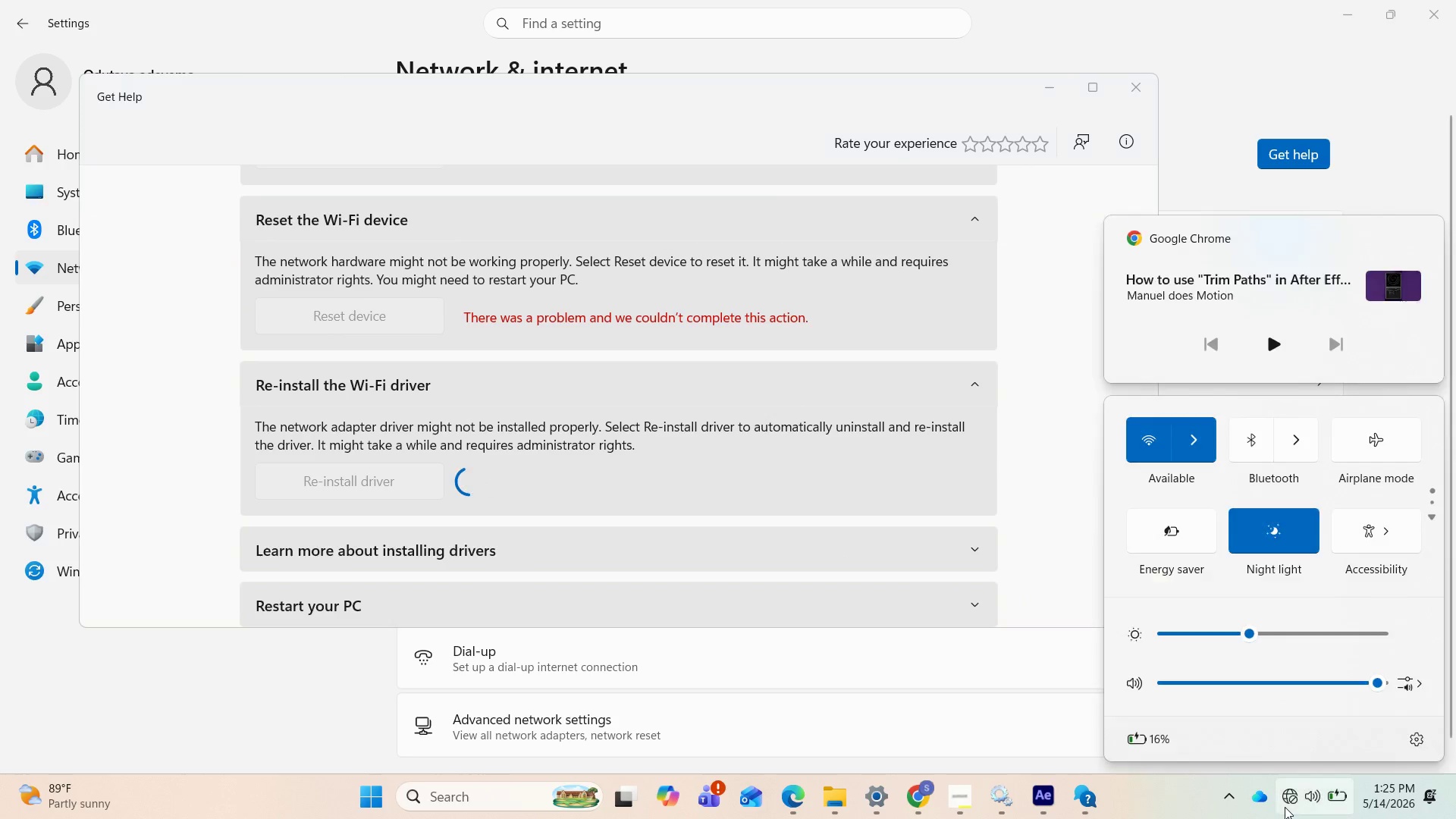 
left_click([1194, 458])
 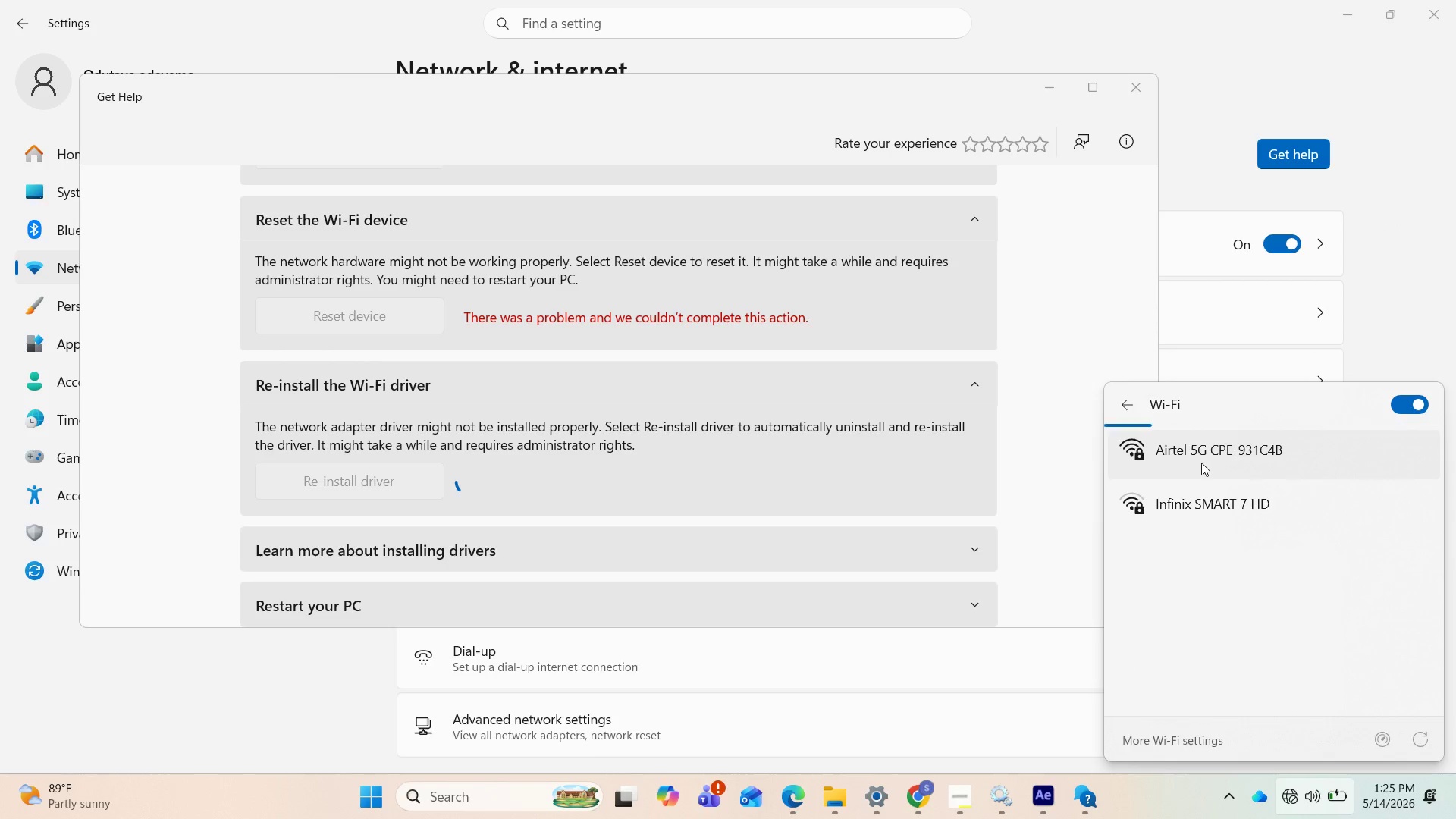 
left_click([1201, 463])
 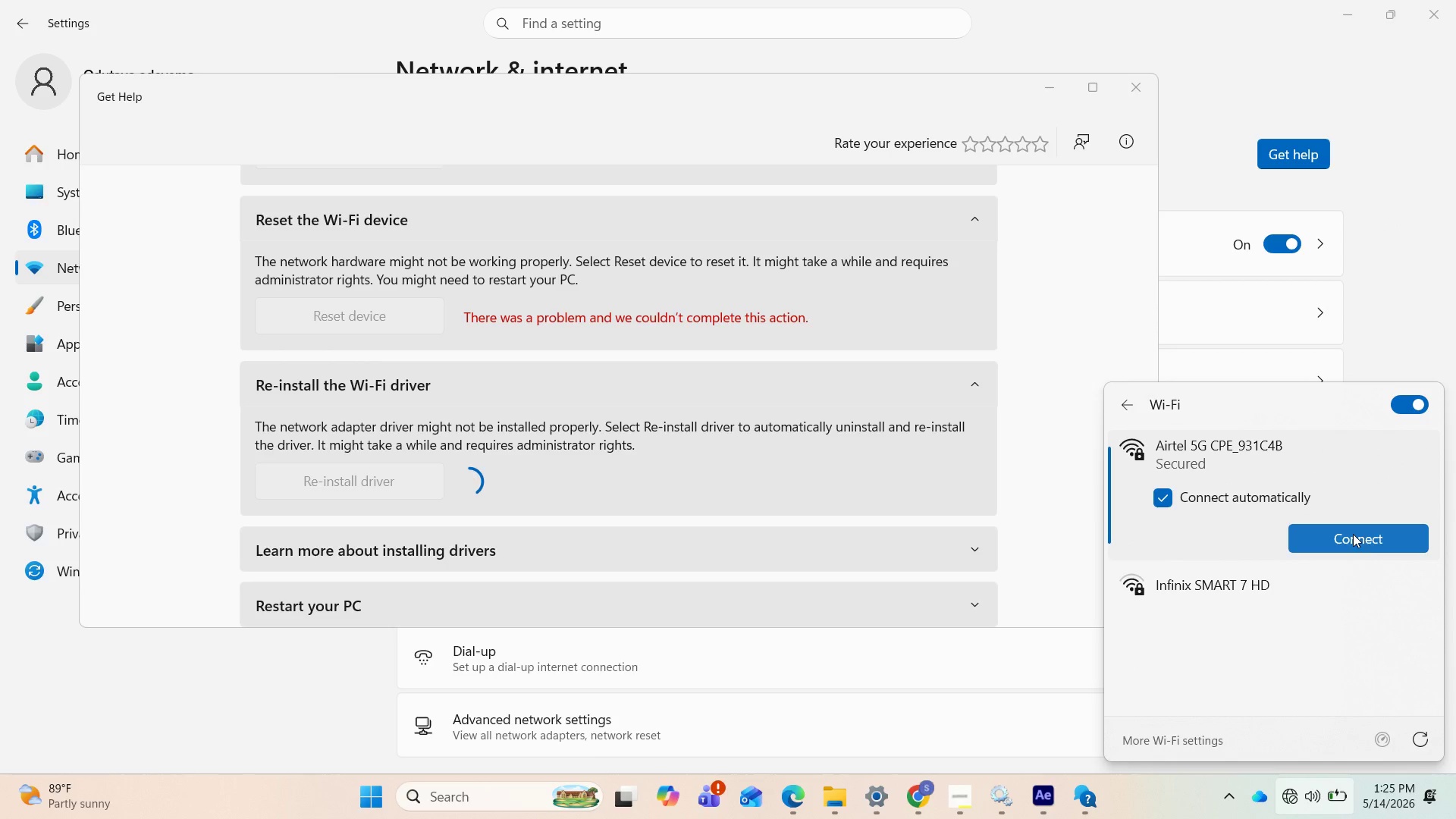 
left_click([1353, 535])
 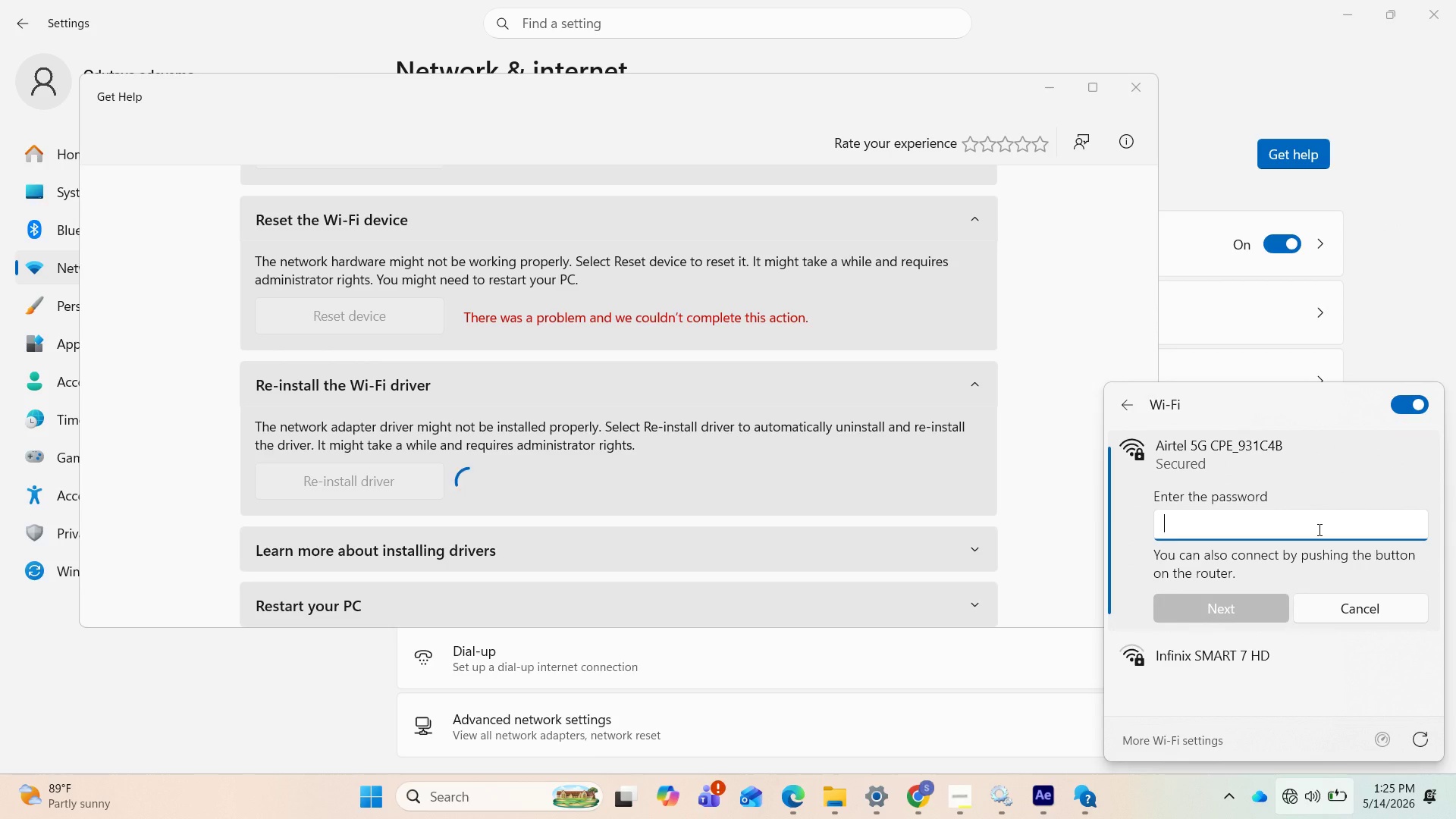 
type(Bigbalo123)
 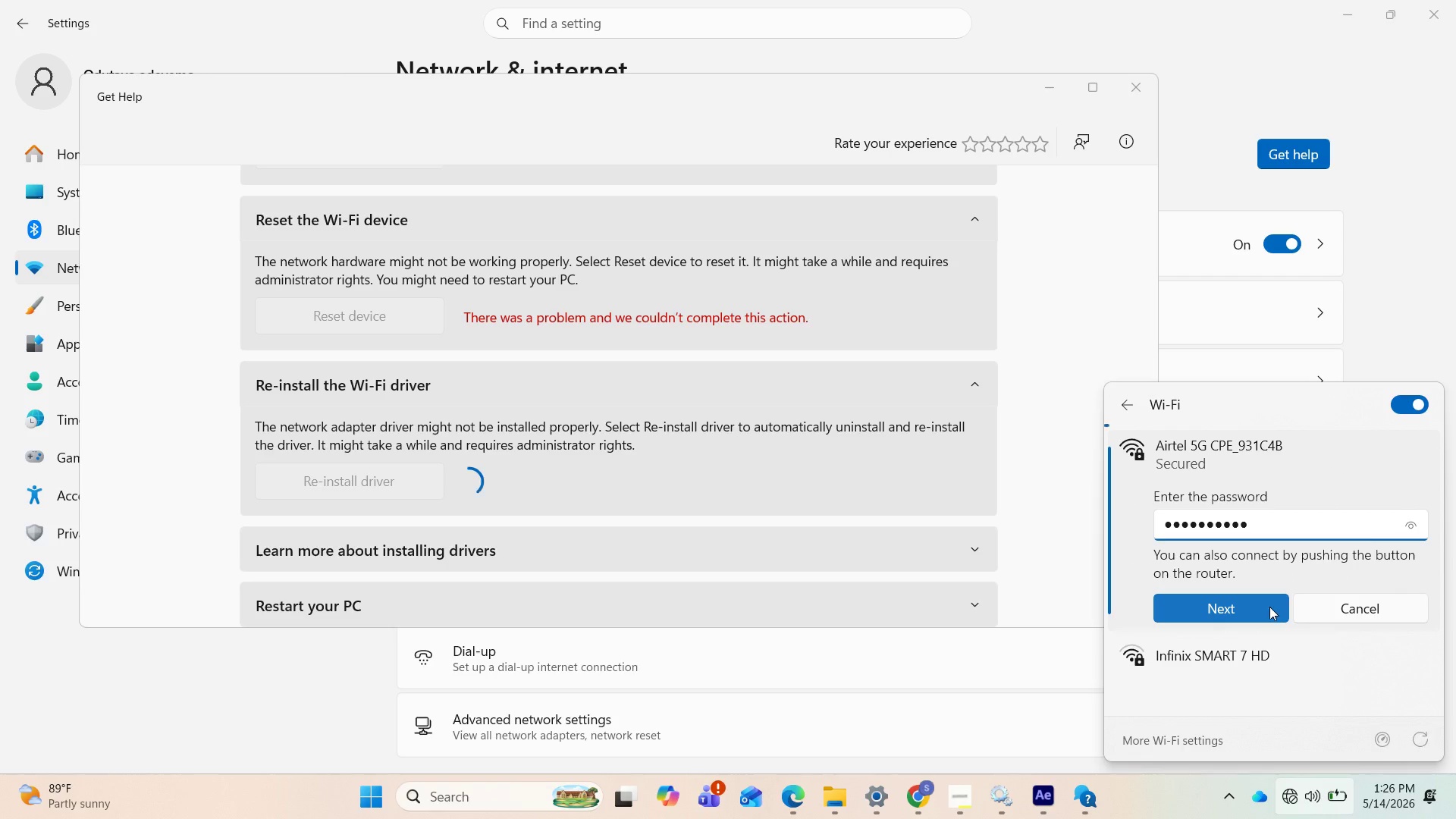 
left_click([1262, 607])
 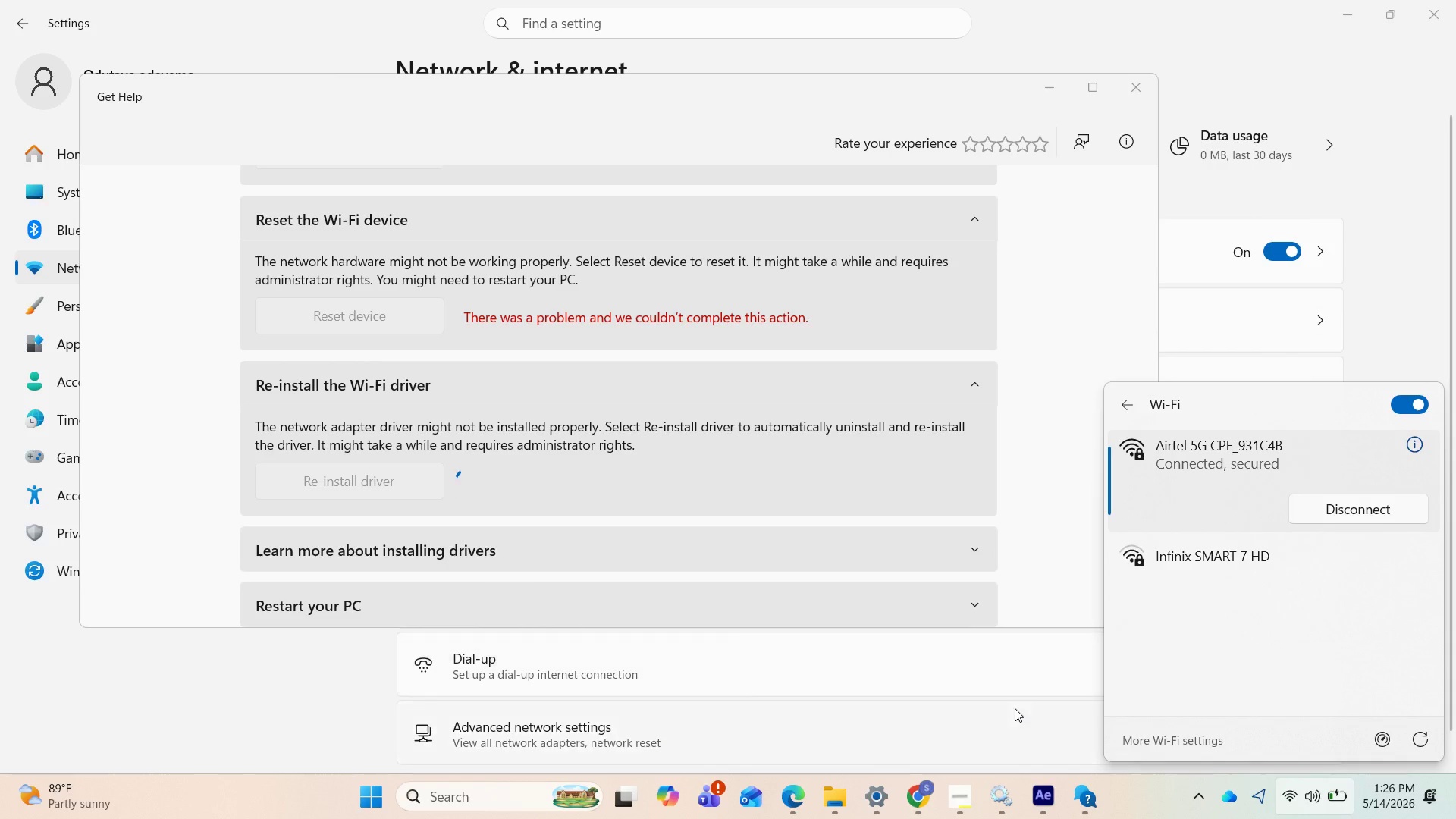 
wait(6.05)
 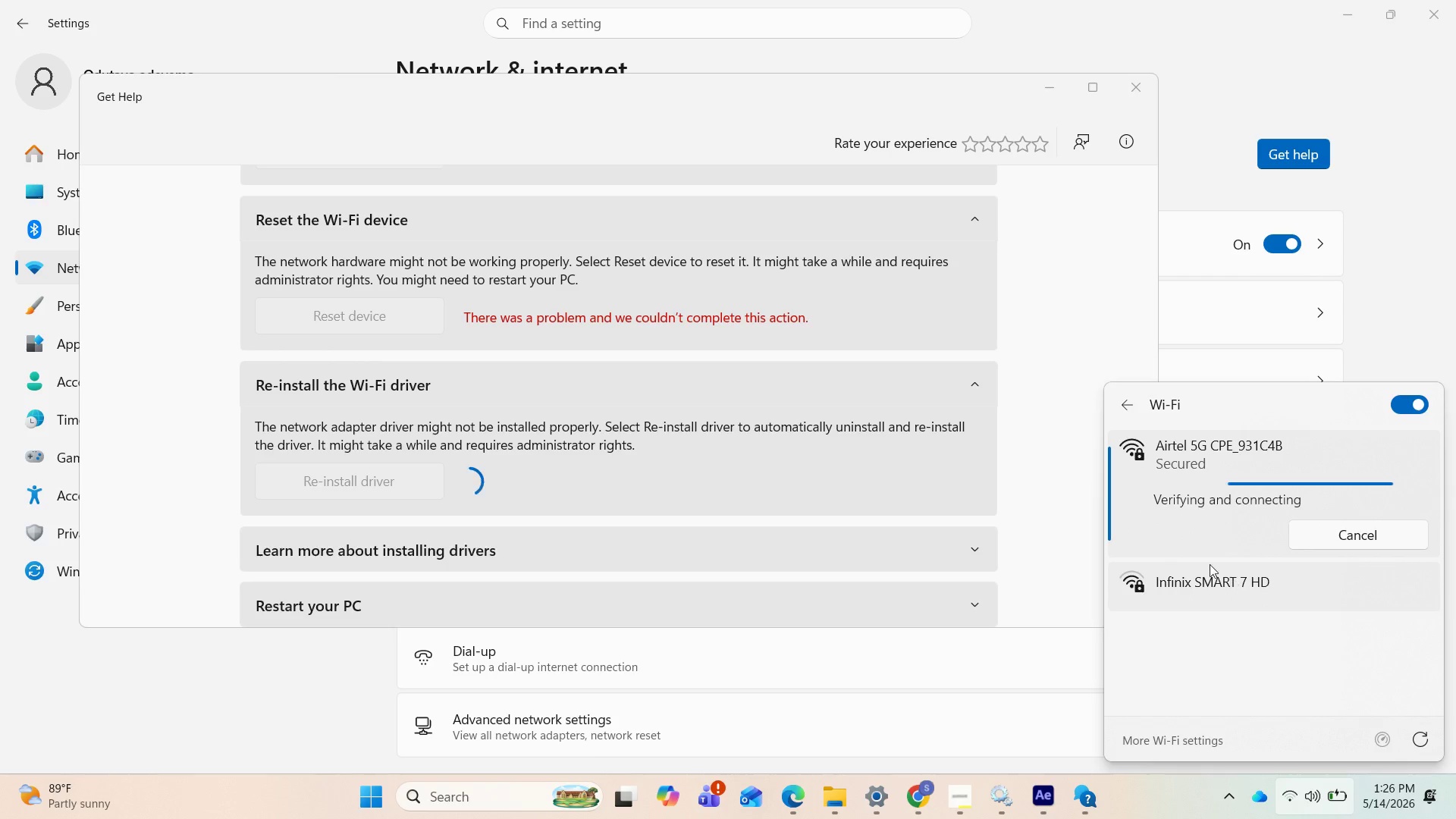 
left_click([1011, 805])
 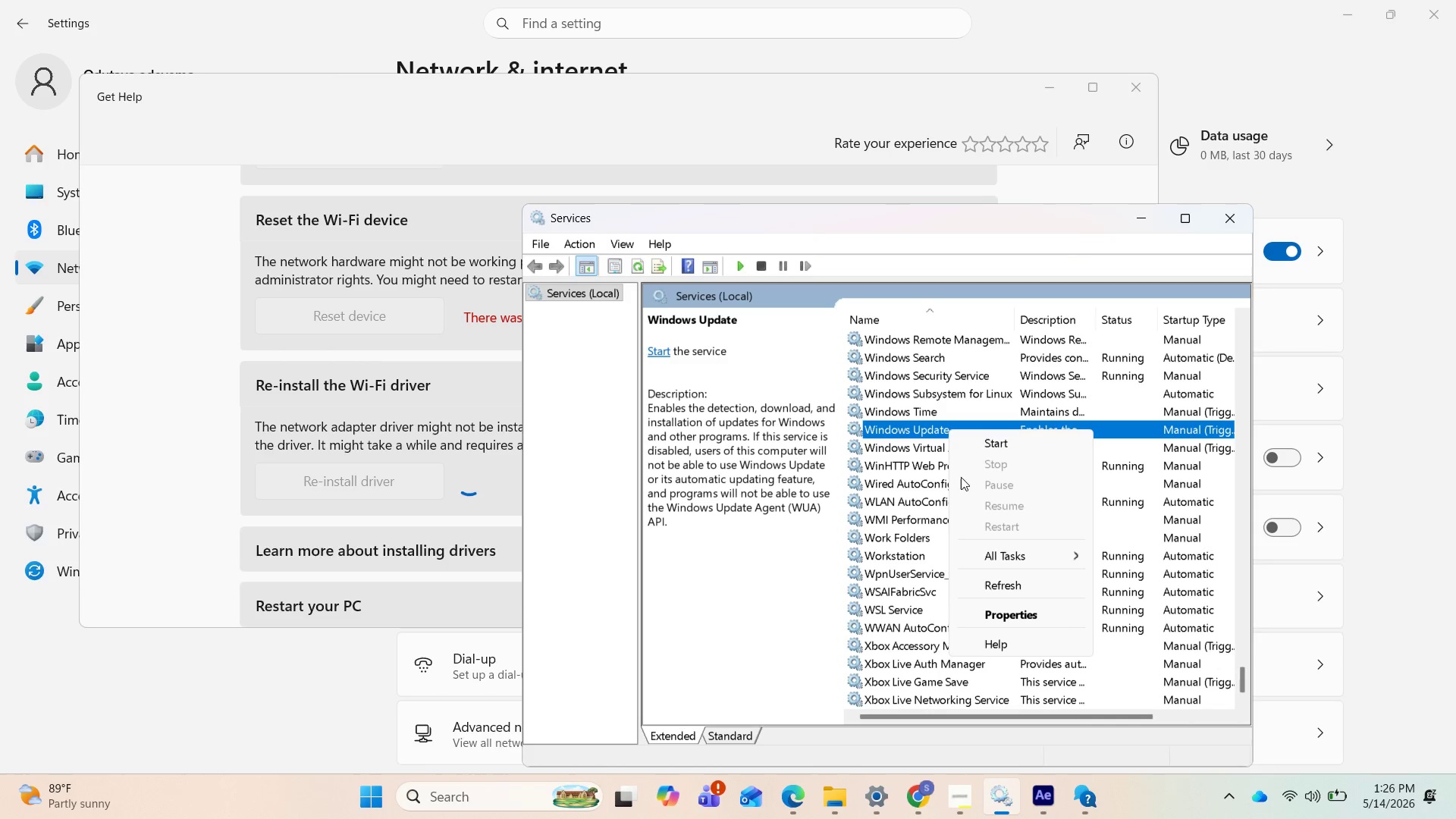 
wait(11.33)
 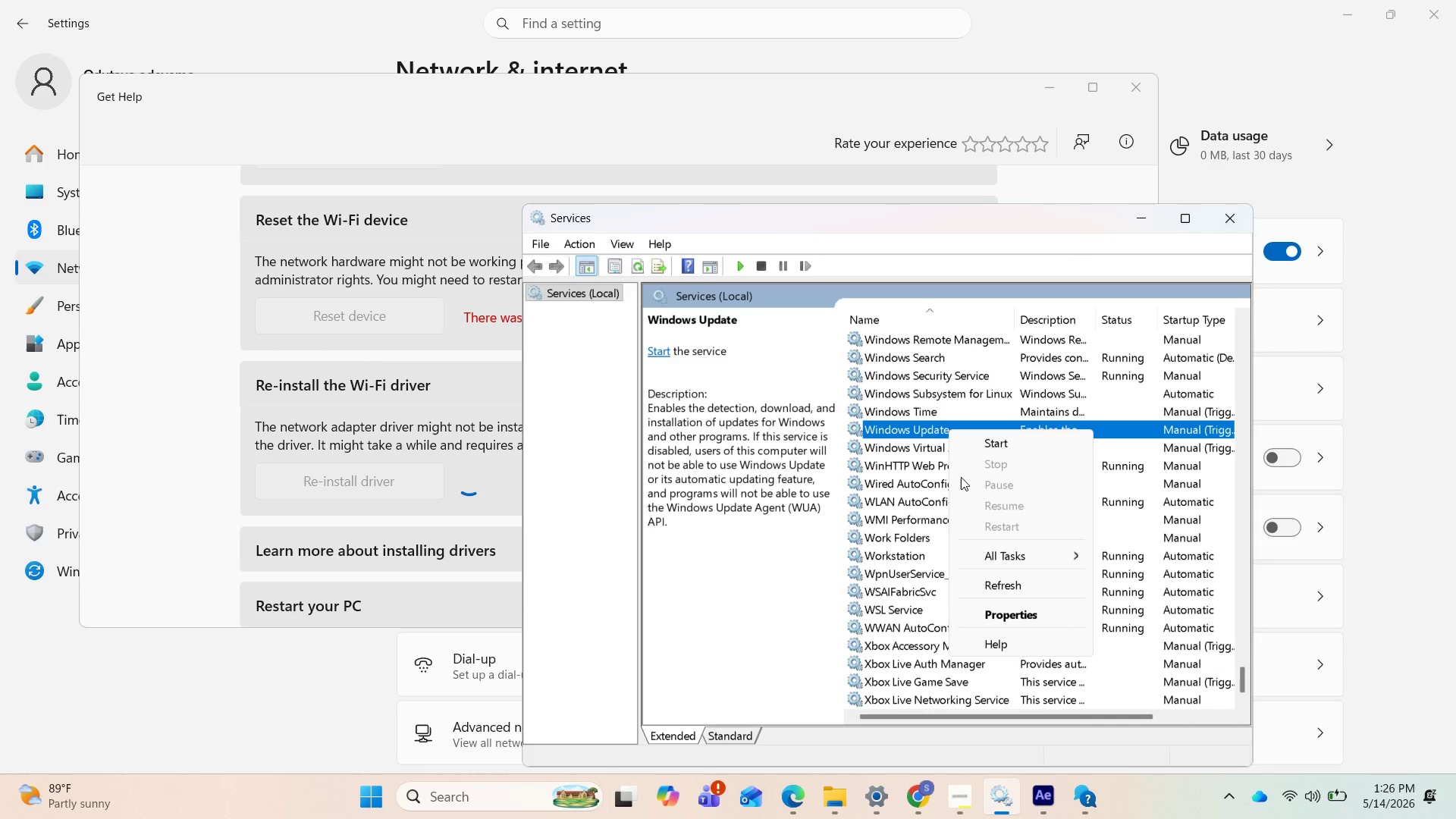 
left_click([1417, 453])
 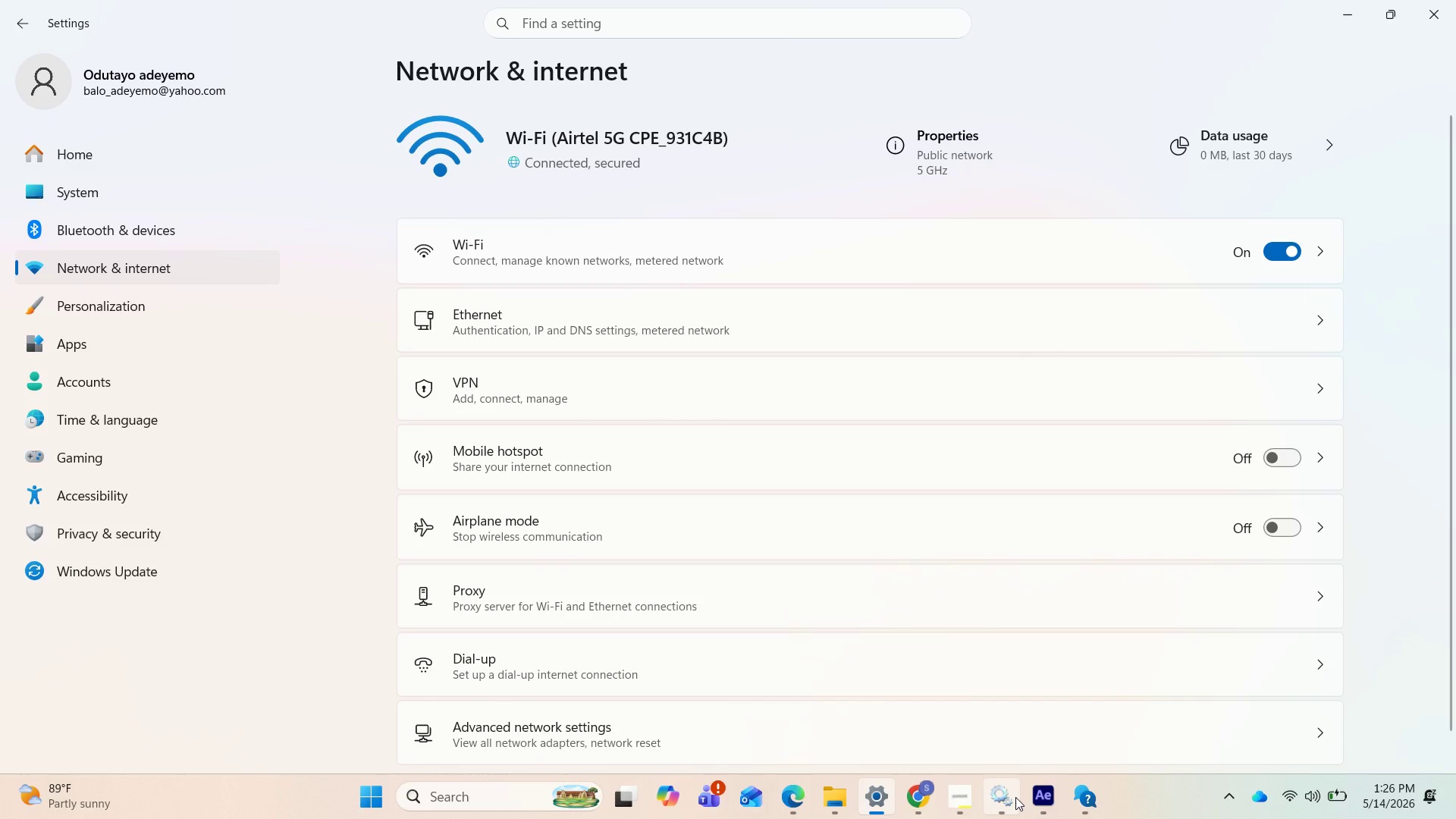 
left_click([1075, 793])
 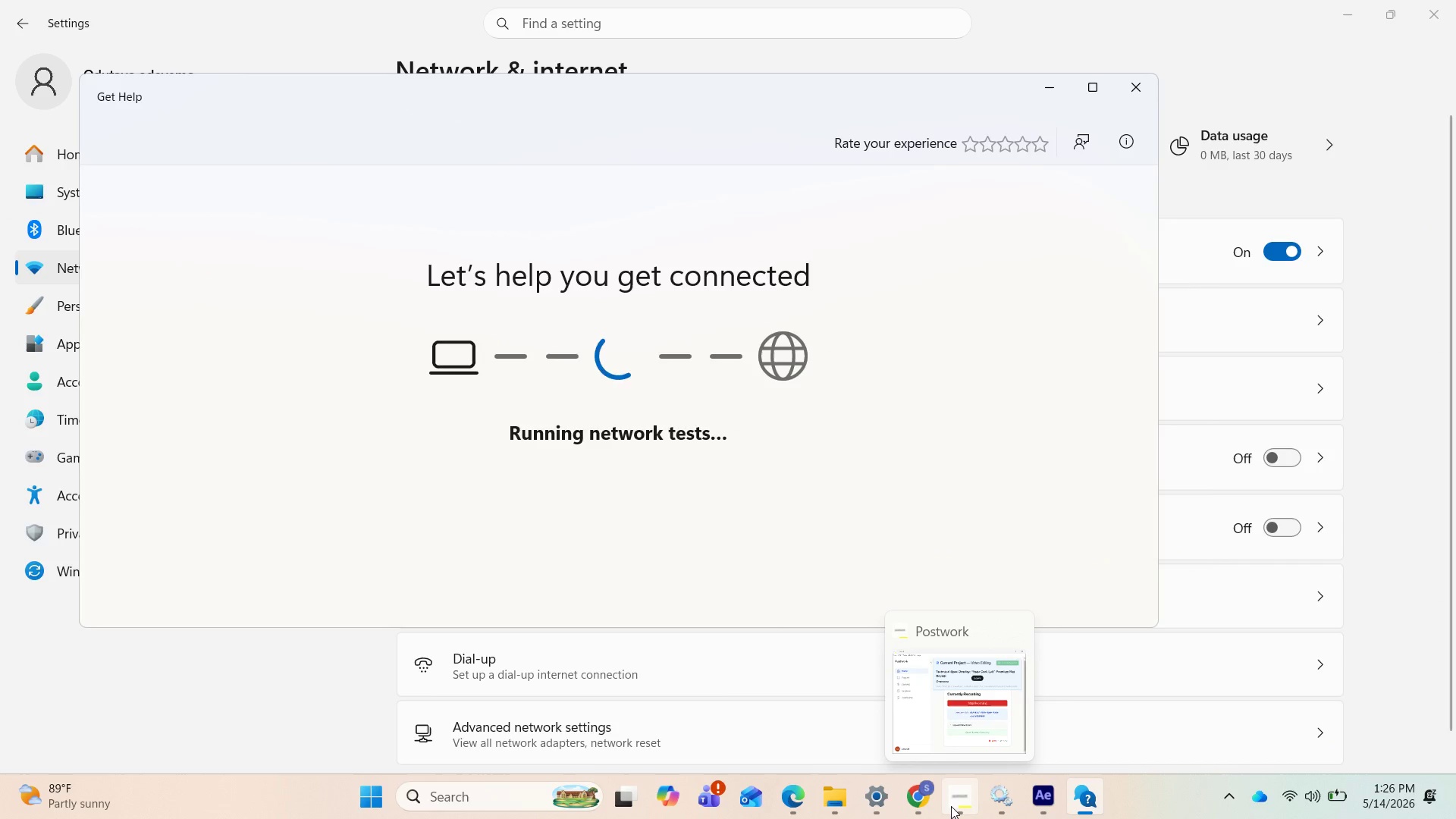 
left_click([962, 799])